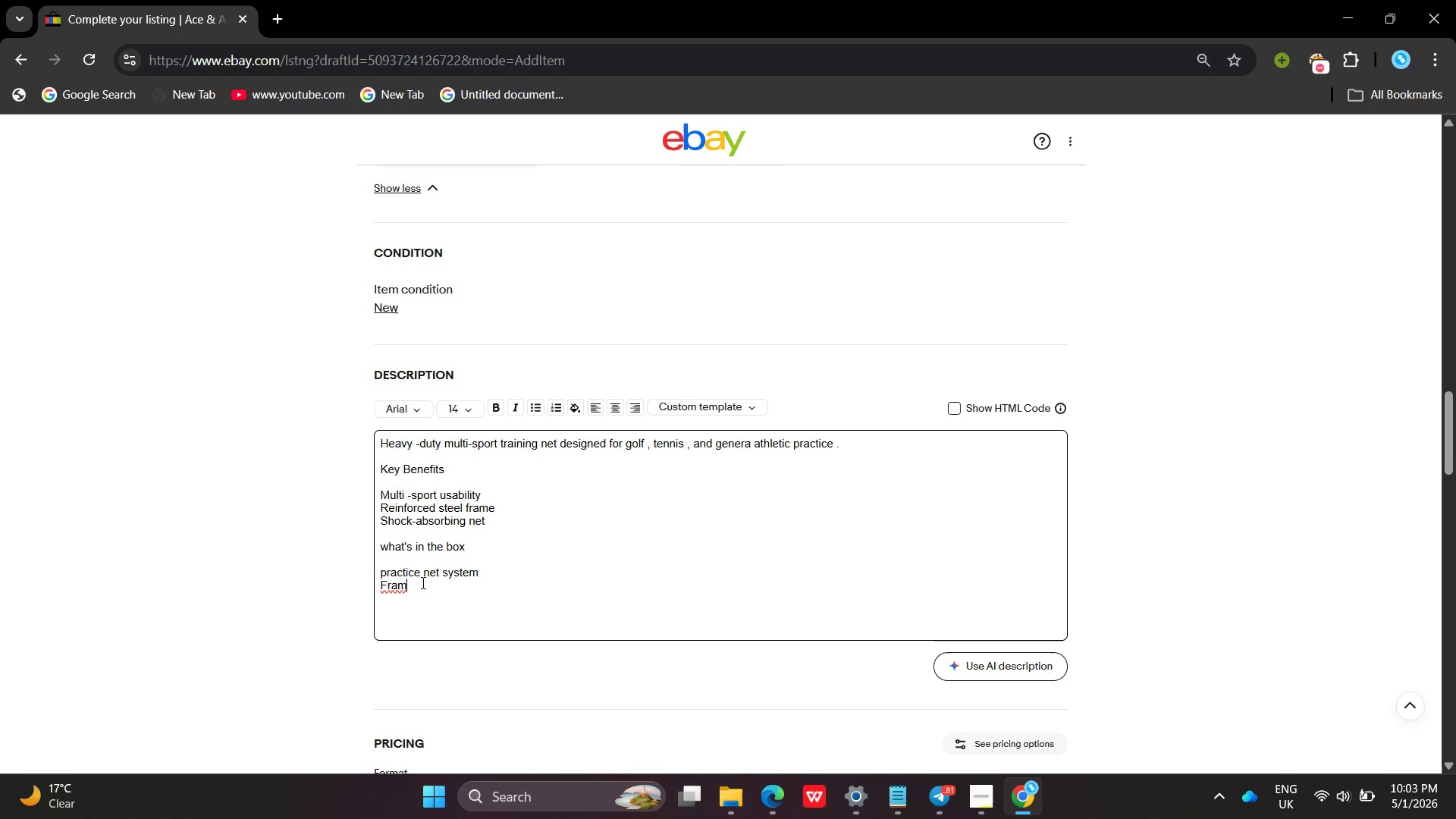 
type(e structure )
 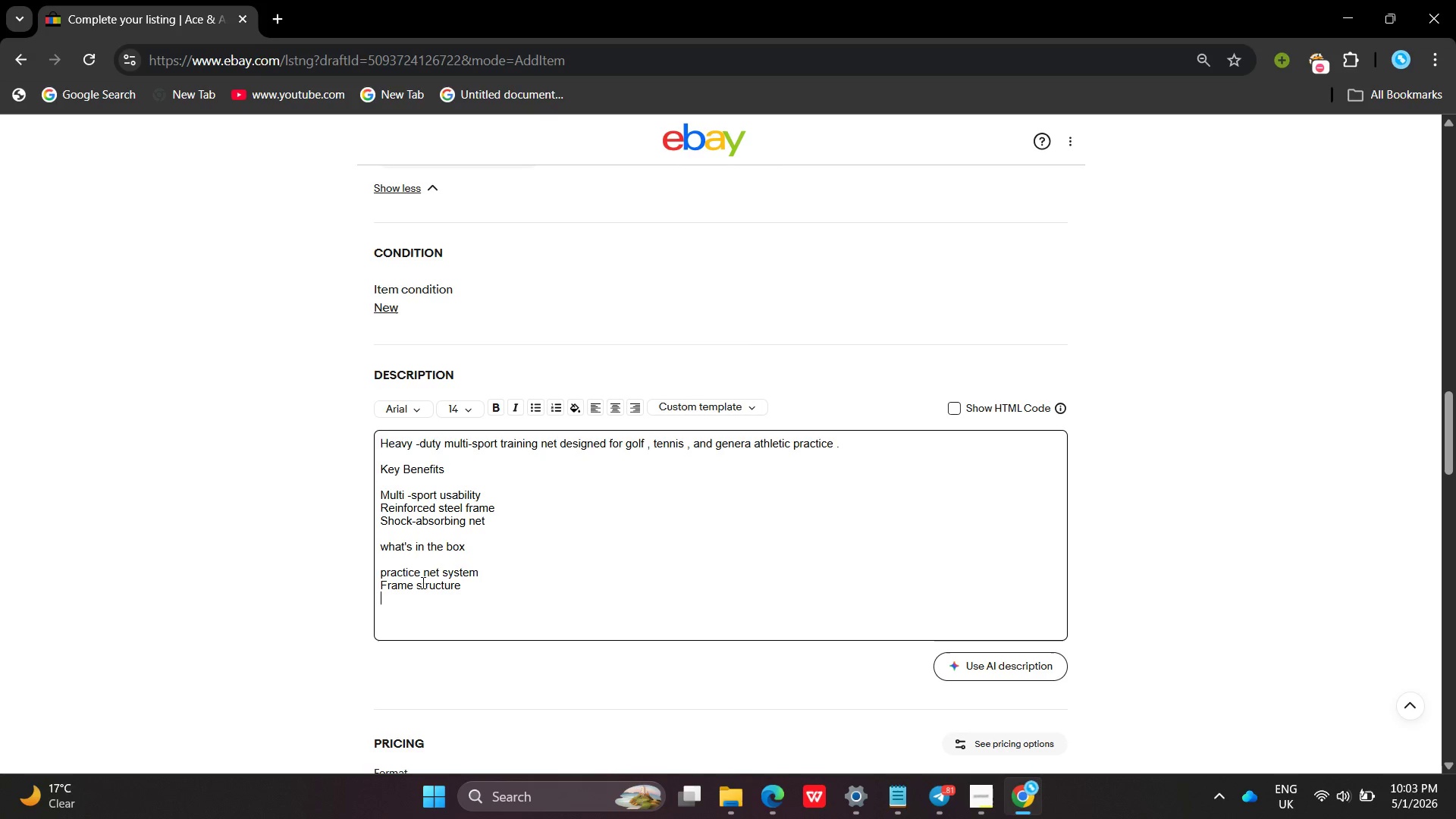 
key(Enter)
 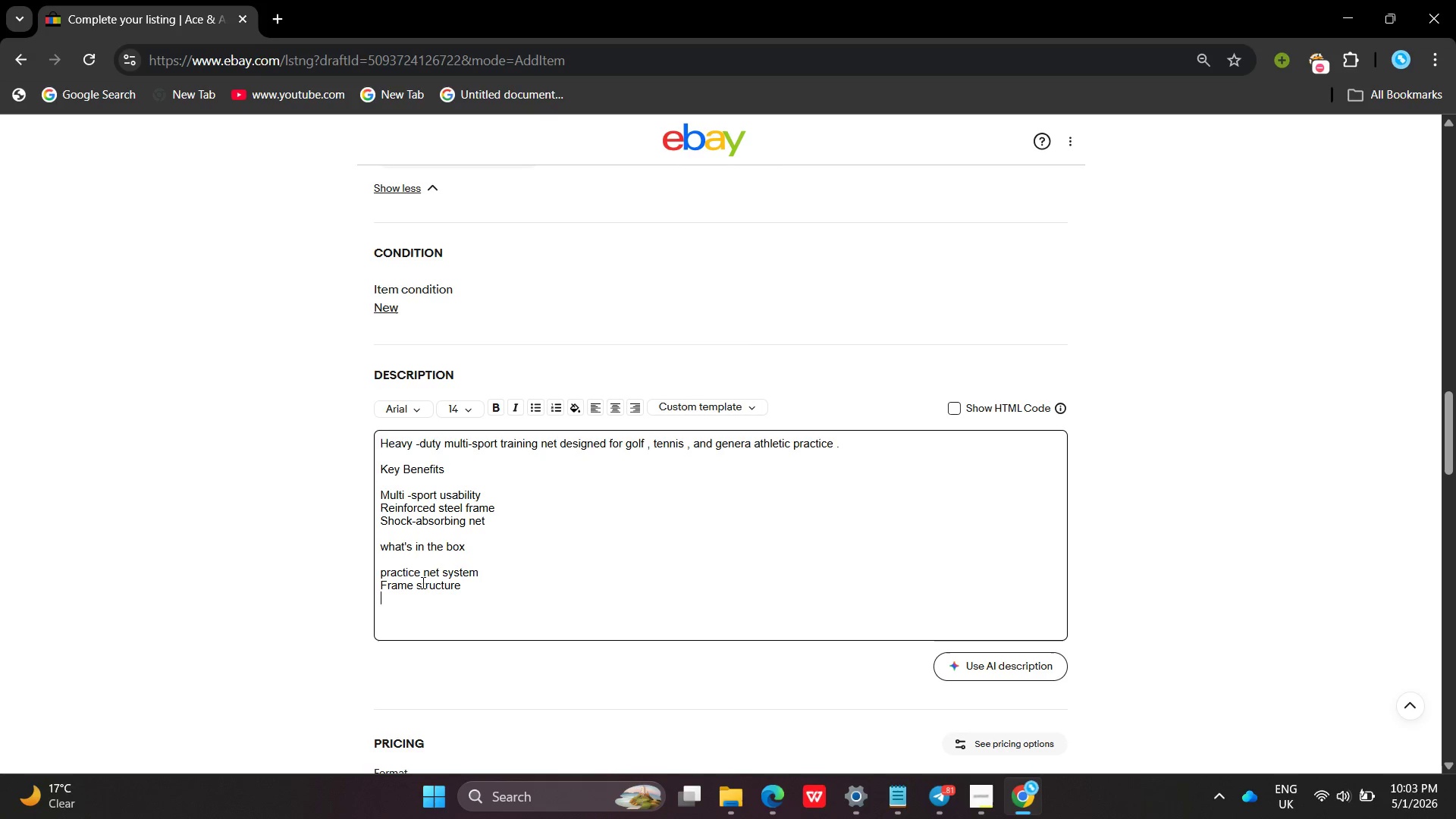 
type(Anchoring kiy)
 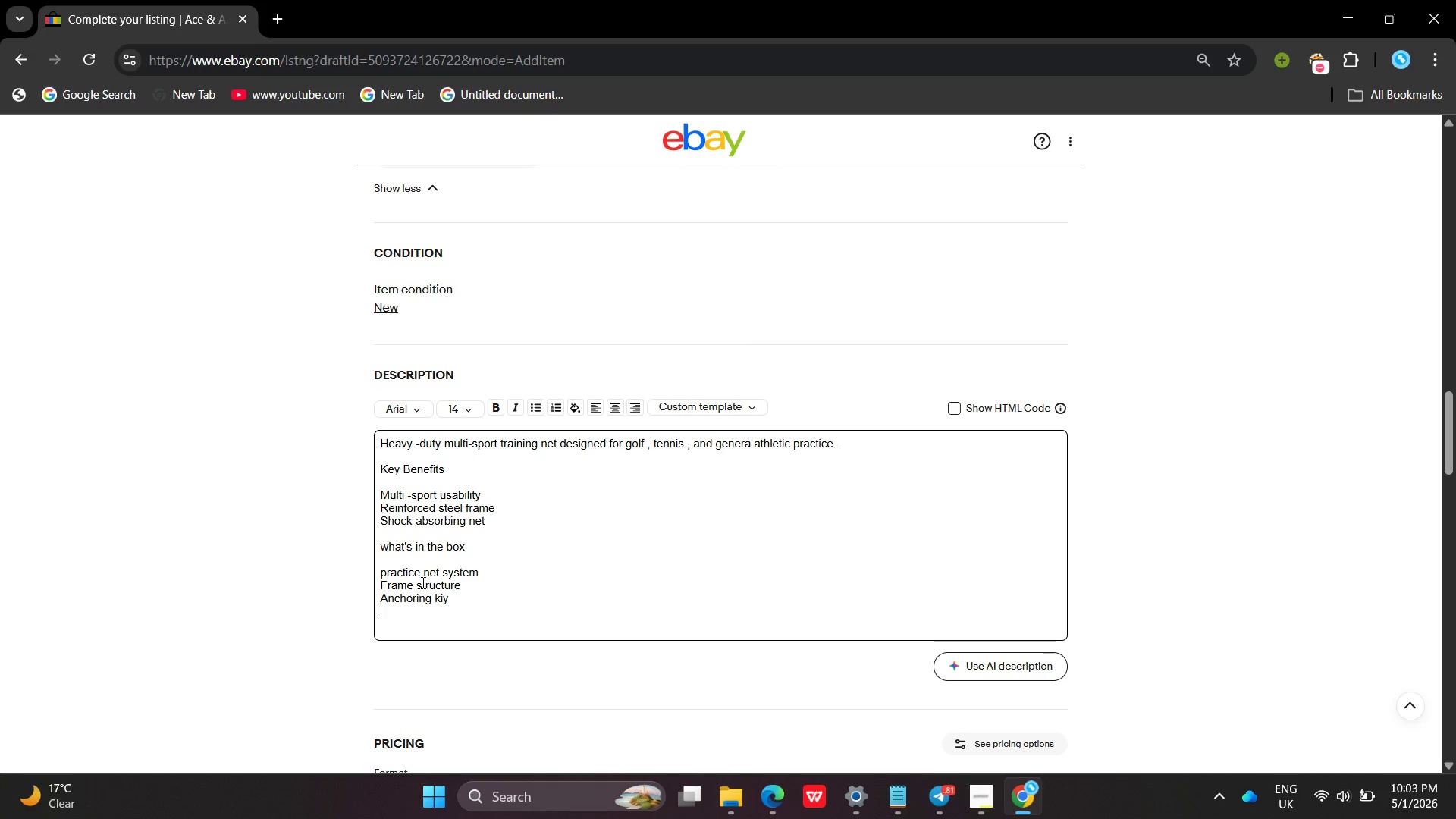 
key(Enter)
 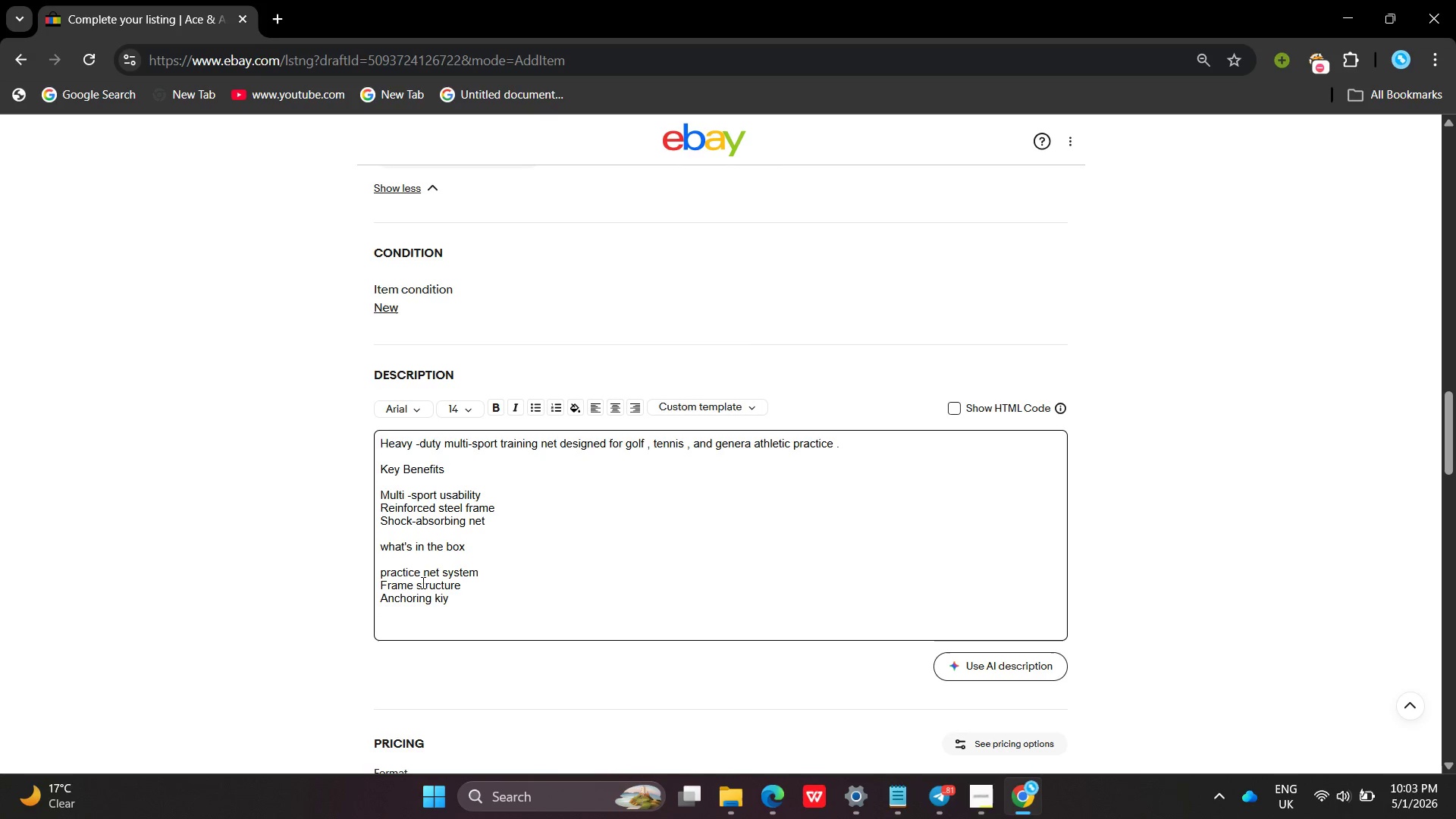 
key(Backspace)
 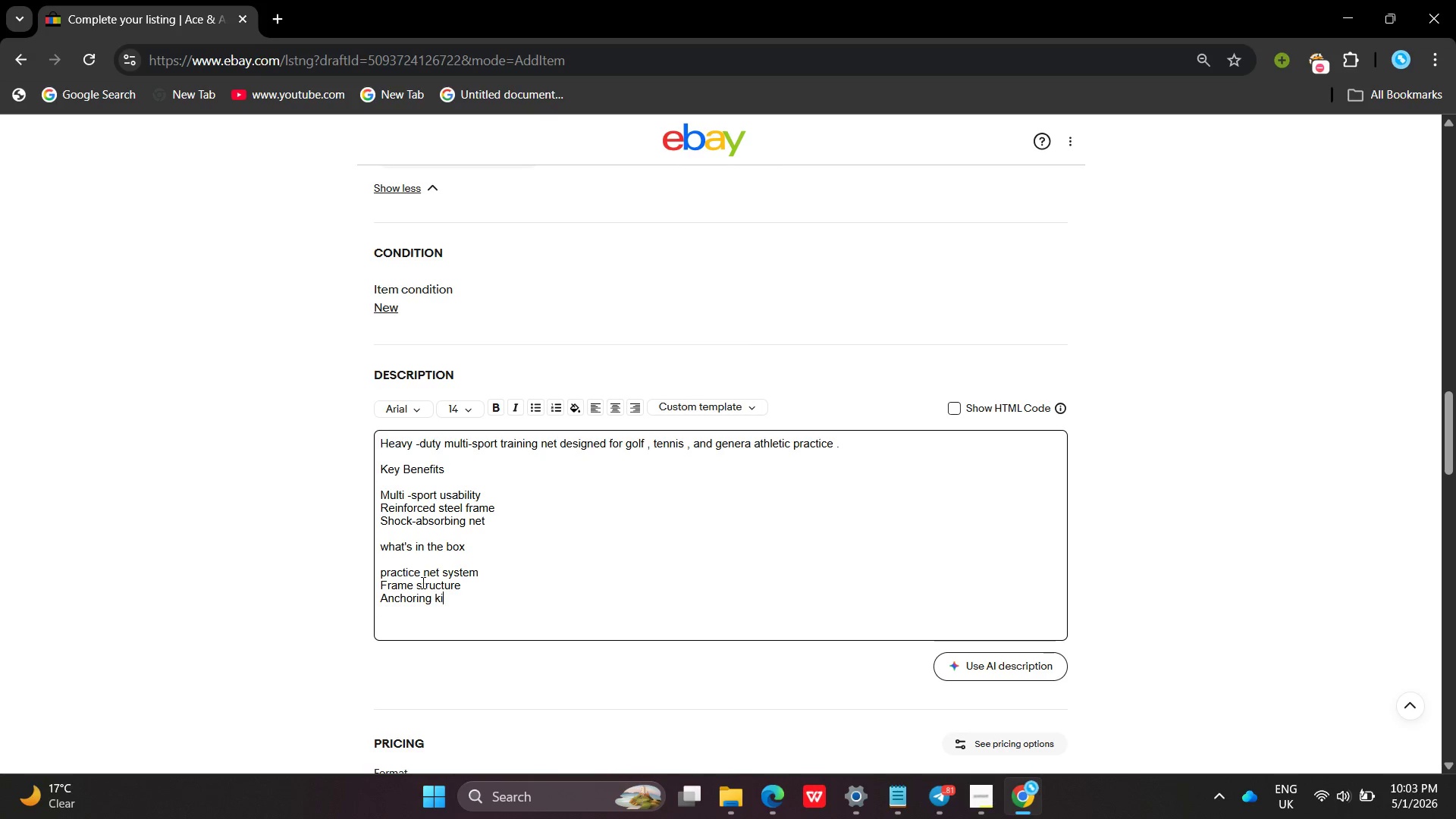 
key(Backspace)
 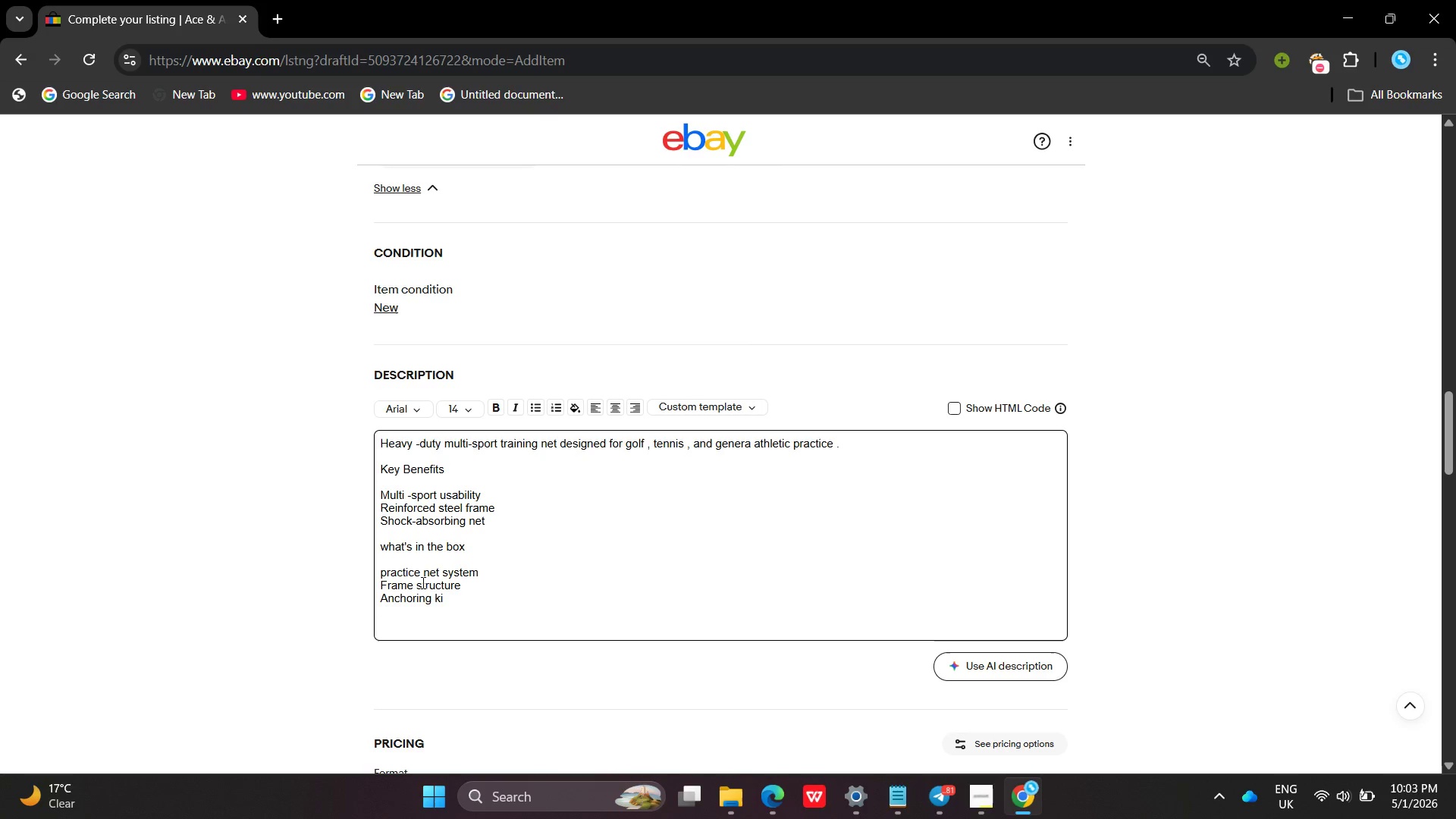 
key(T)
 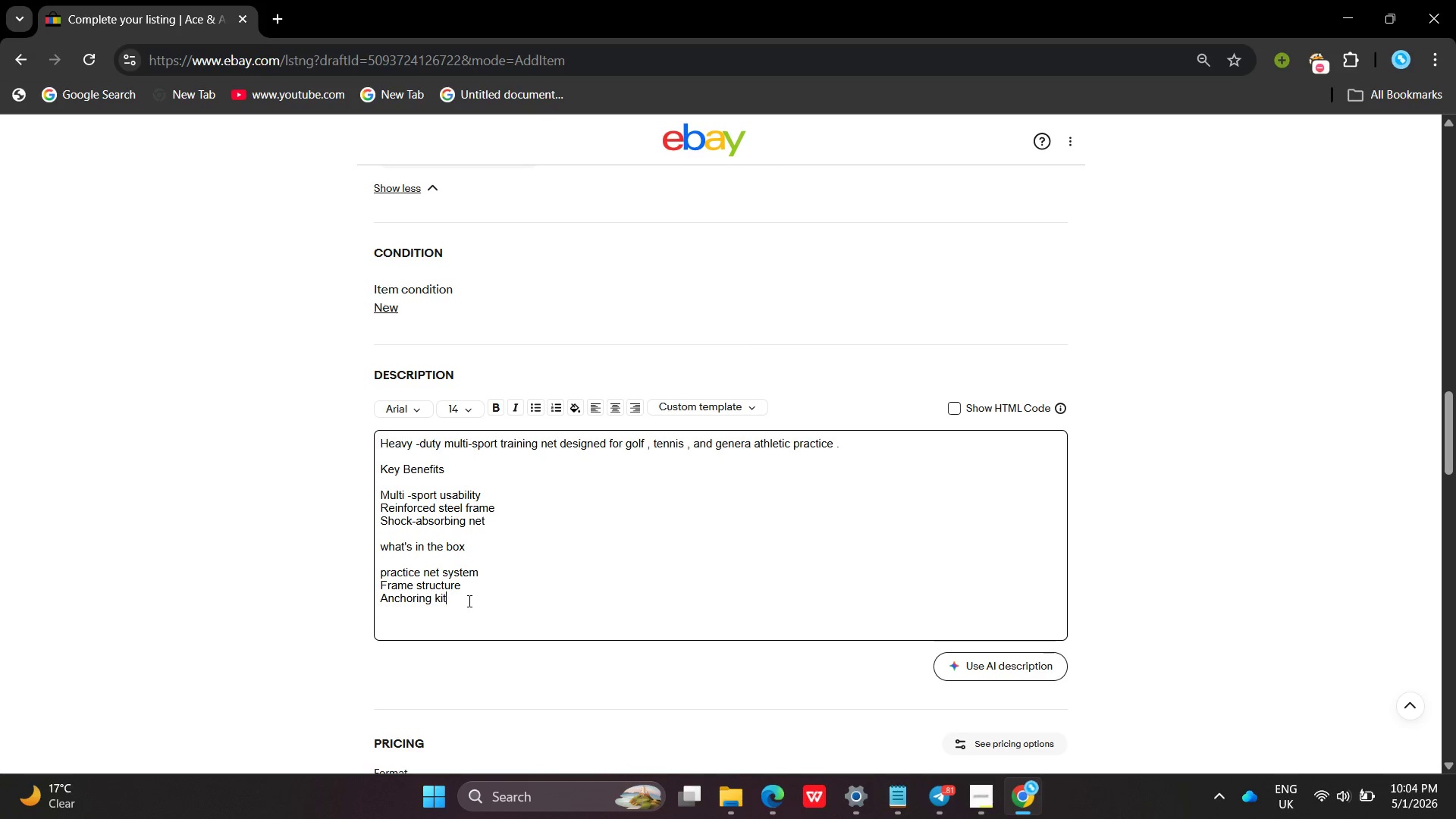 
left_click_drag(start_coordinate=[472, 601], to_coordinate=[367, 573])
 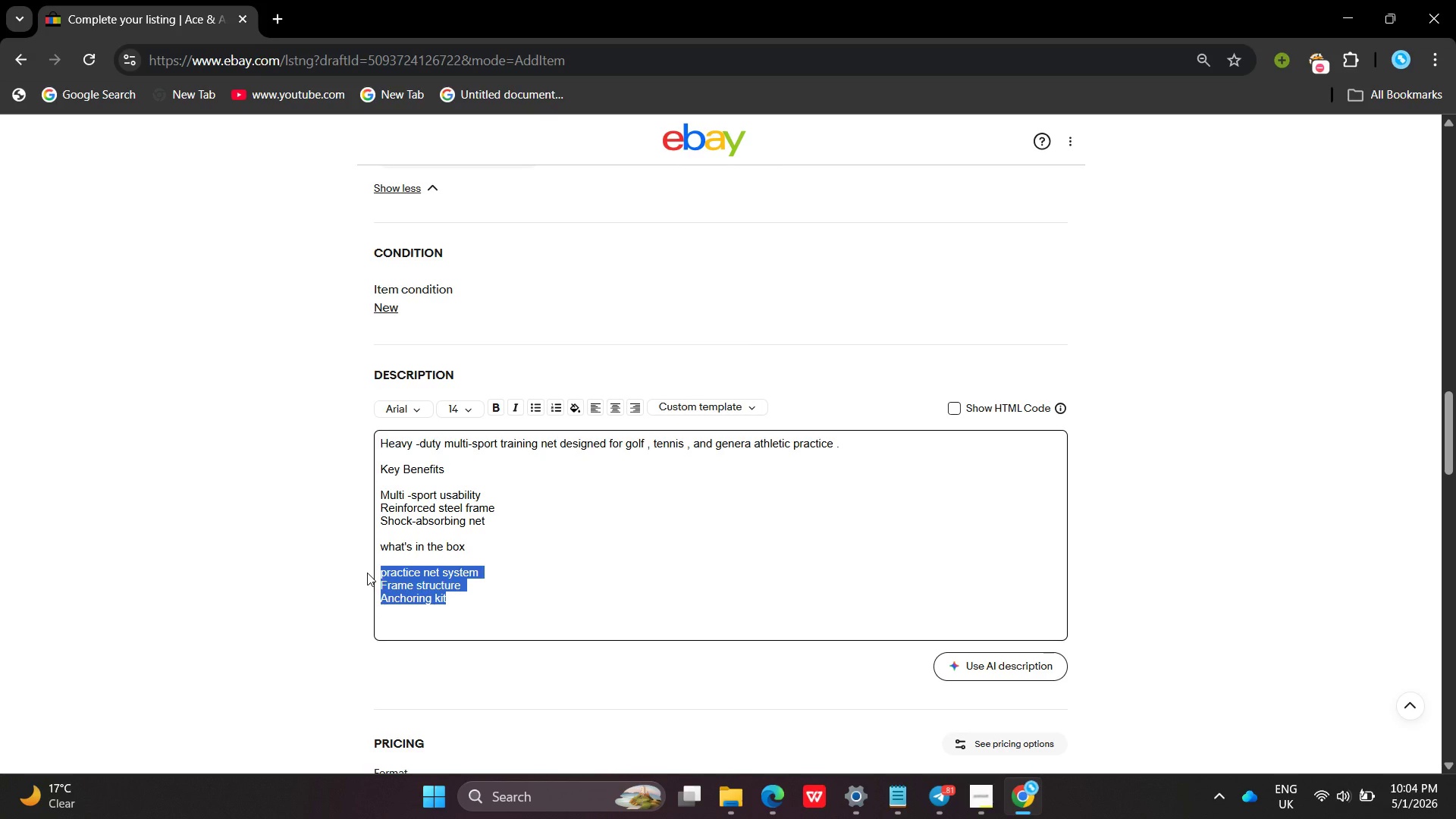 
key(Control+B)
 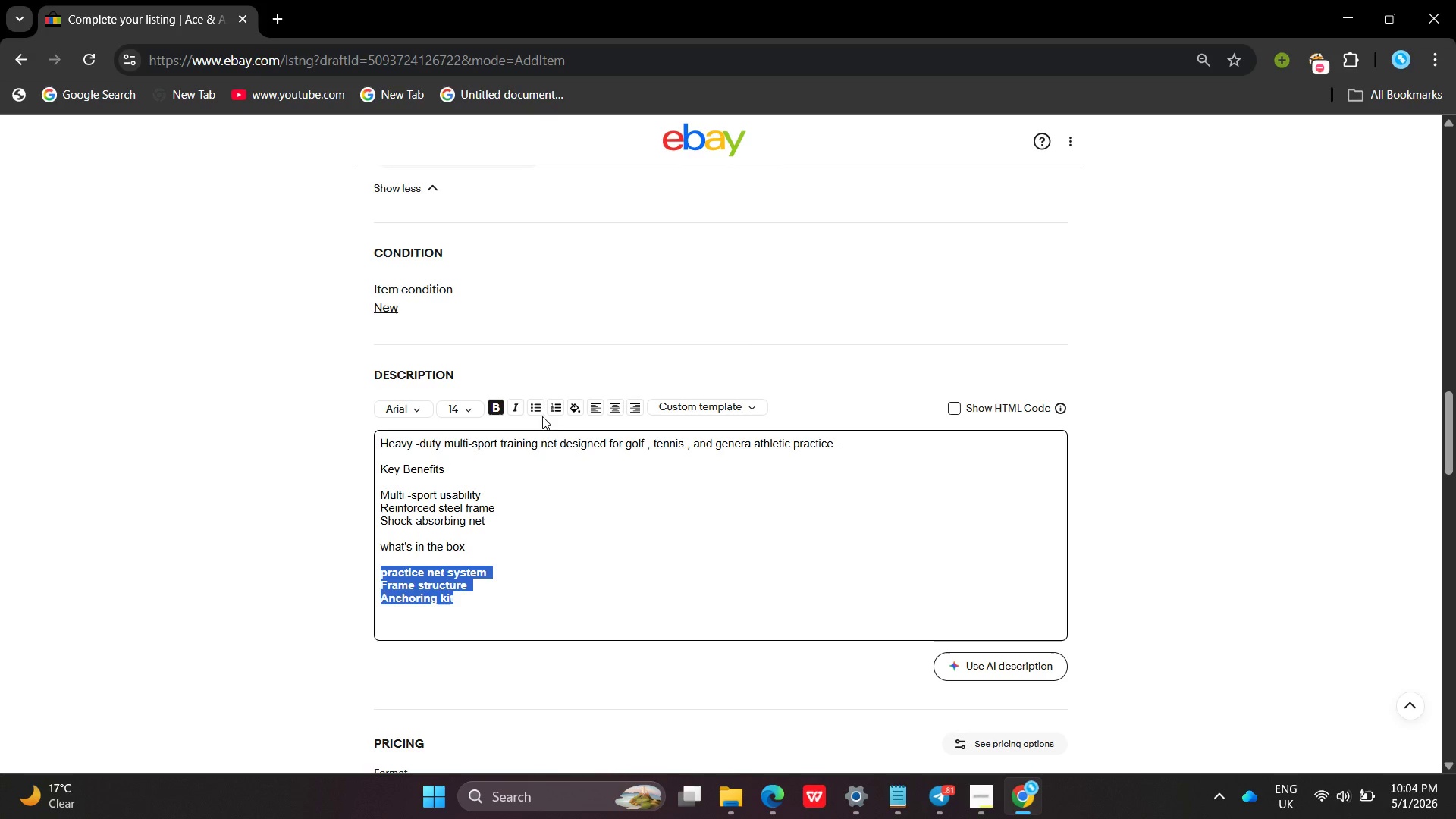 
left_click([536, 412])
 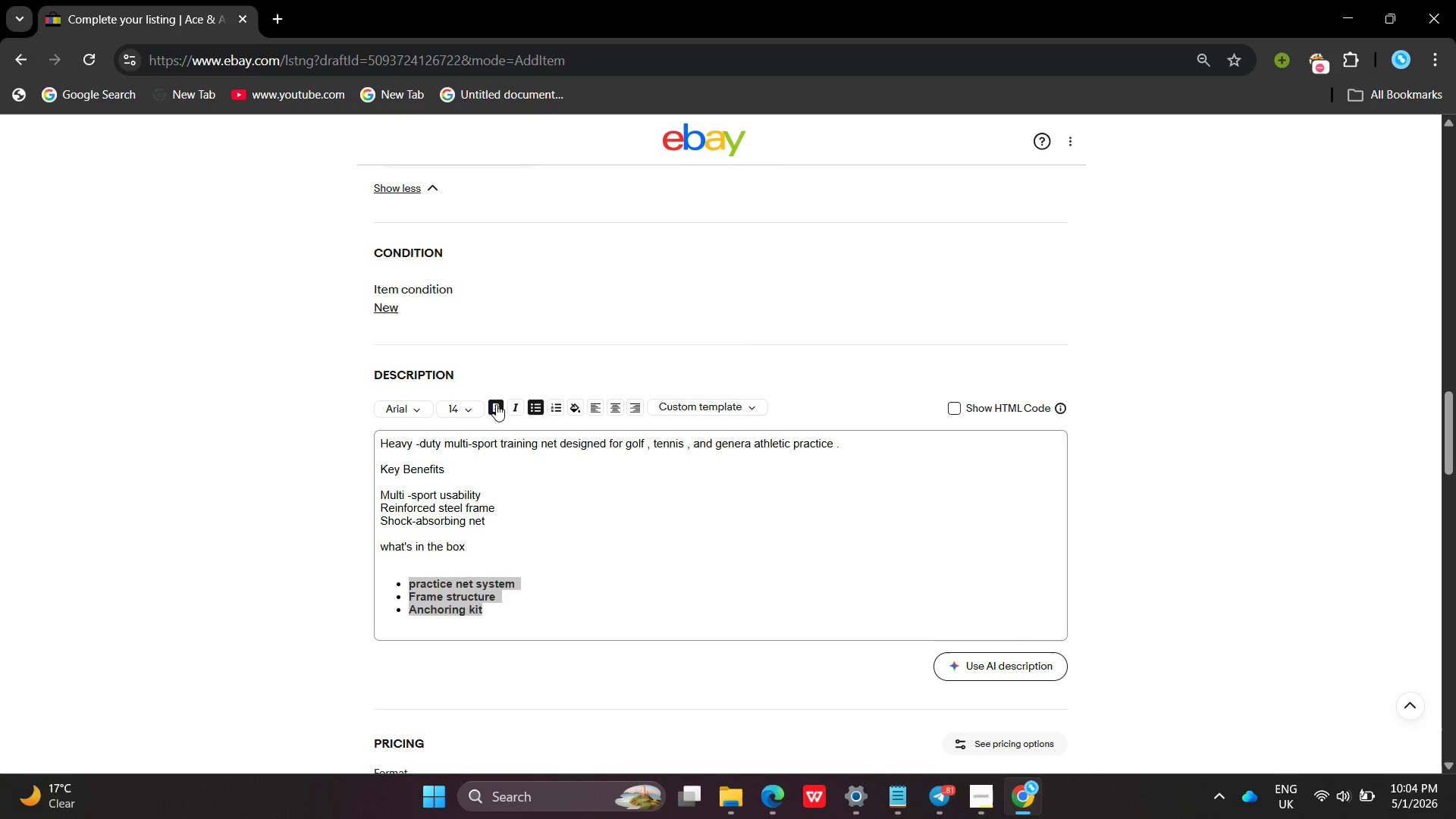 
left_click([496, 404])
 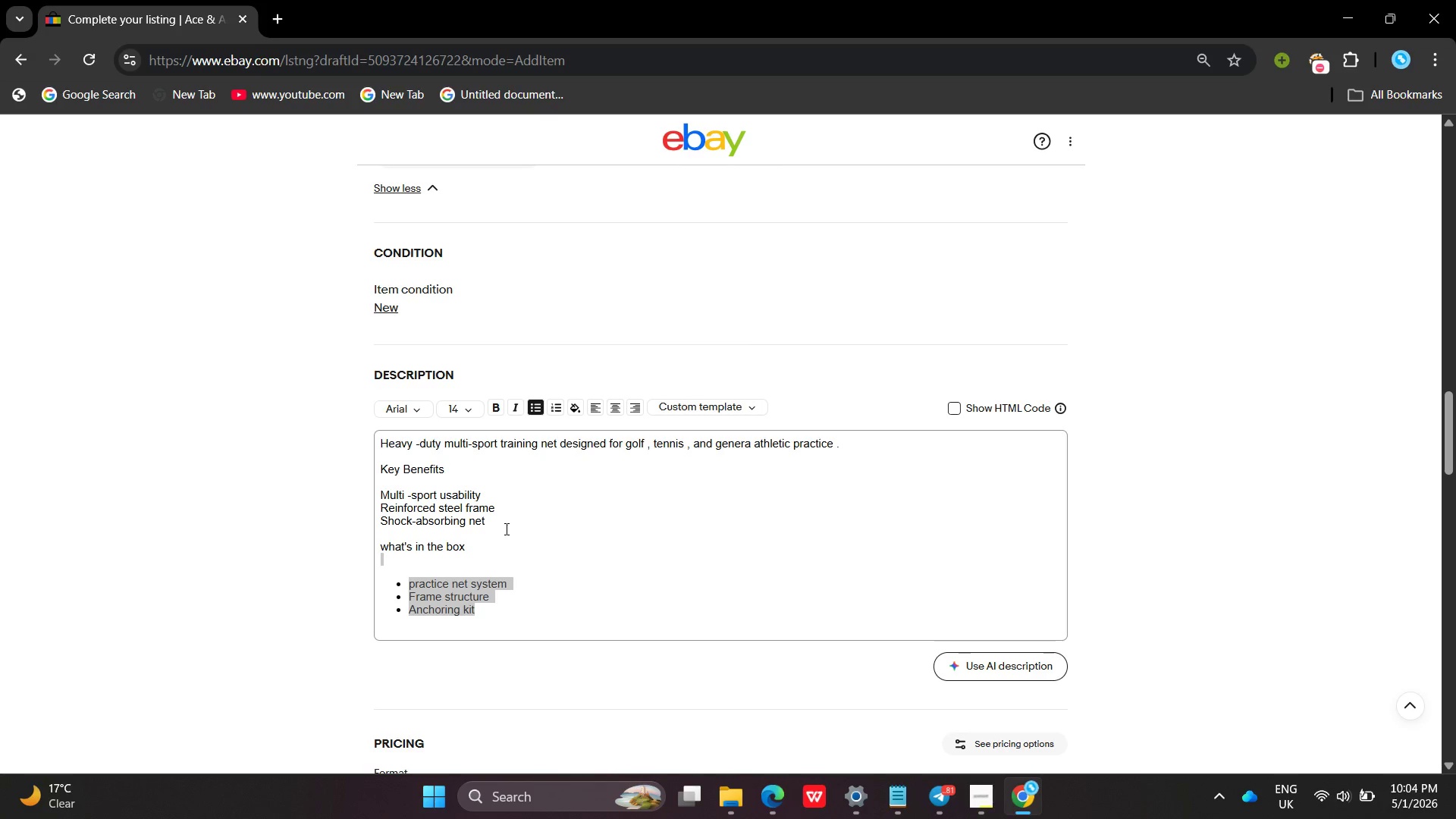 
left_click_drag(start_coordinate=[505, 529], to_coordinate=[367, 494])
 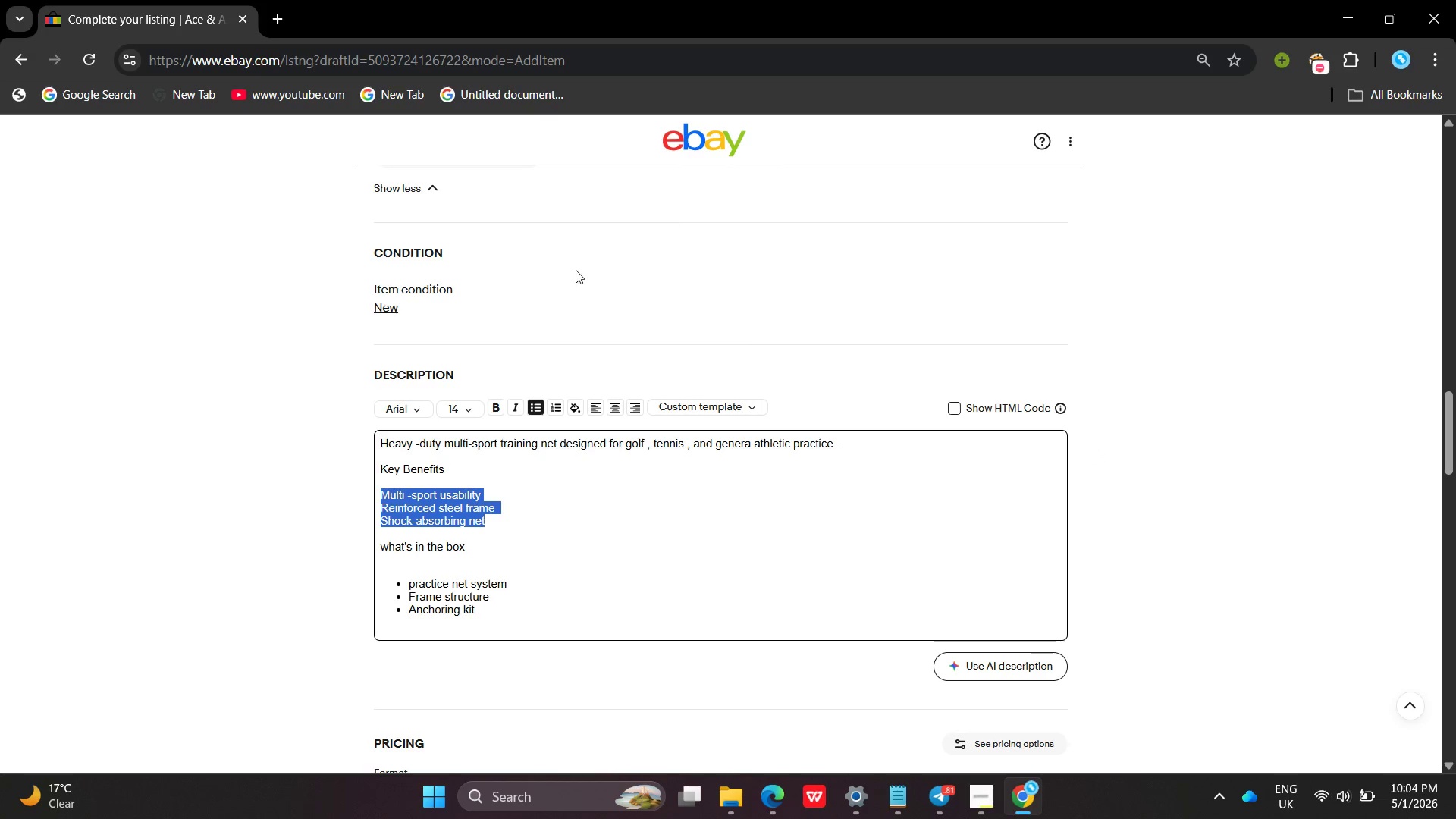 
left_click([533, 407])
 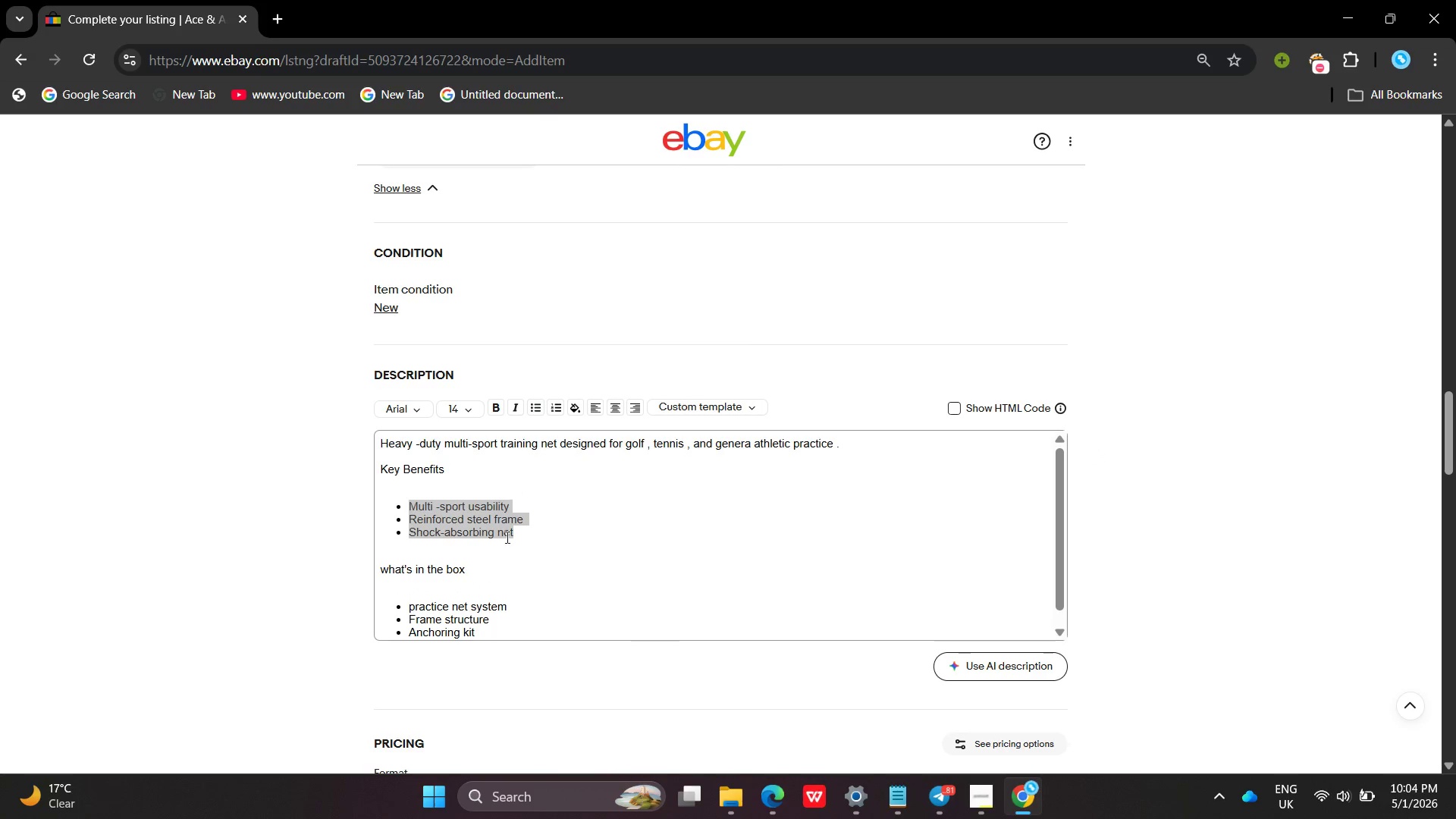 
left_click([504, 572])
 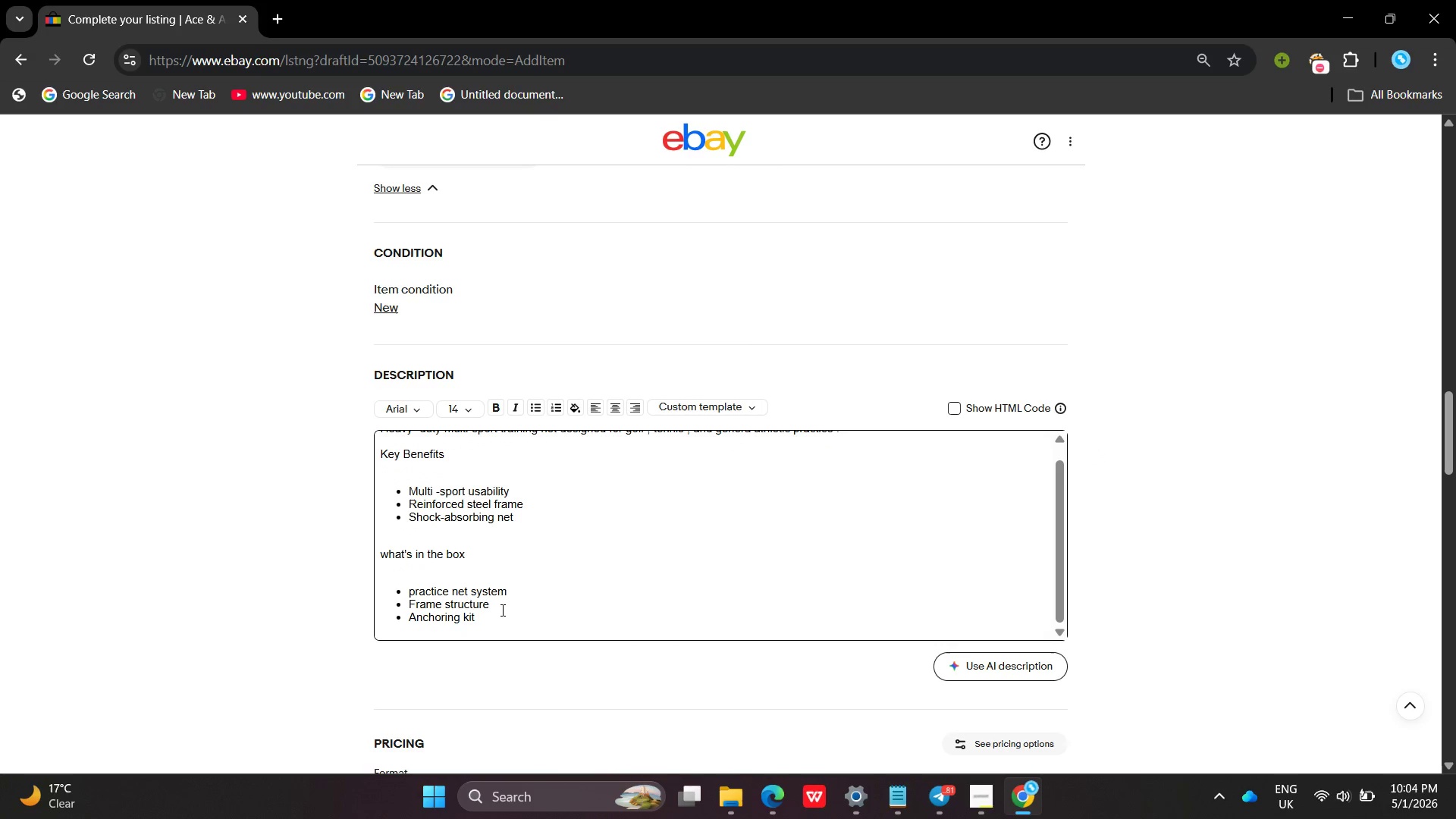 
left_click([503, 612])
 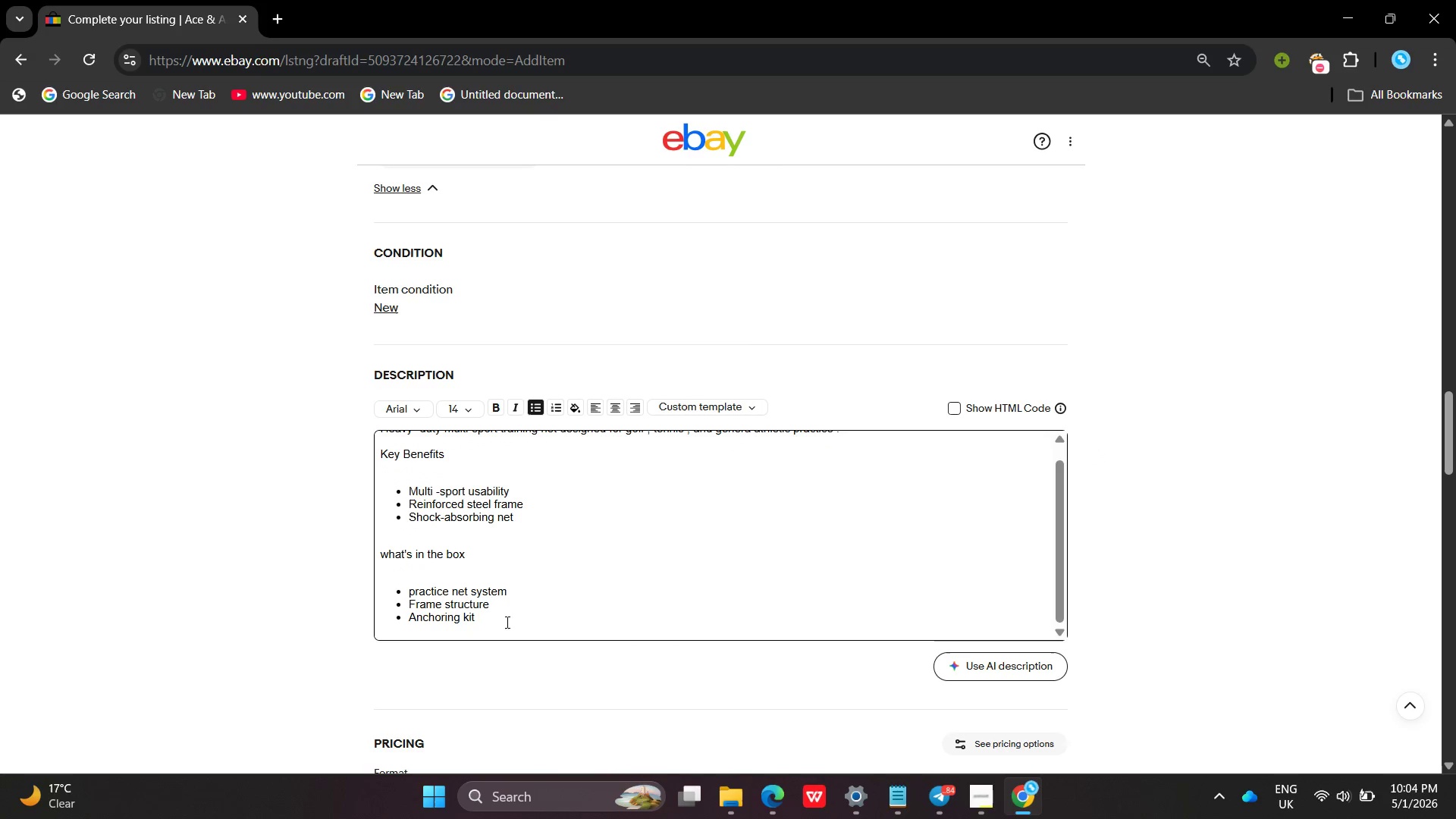 
key(Enter)
 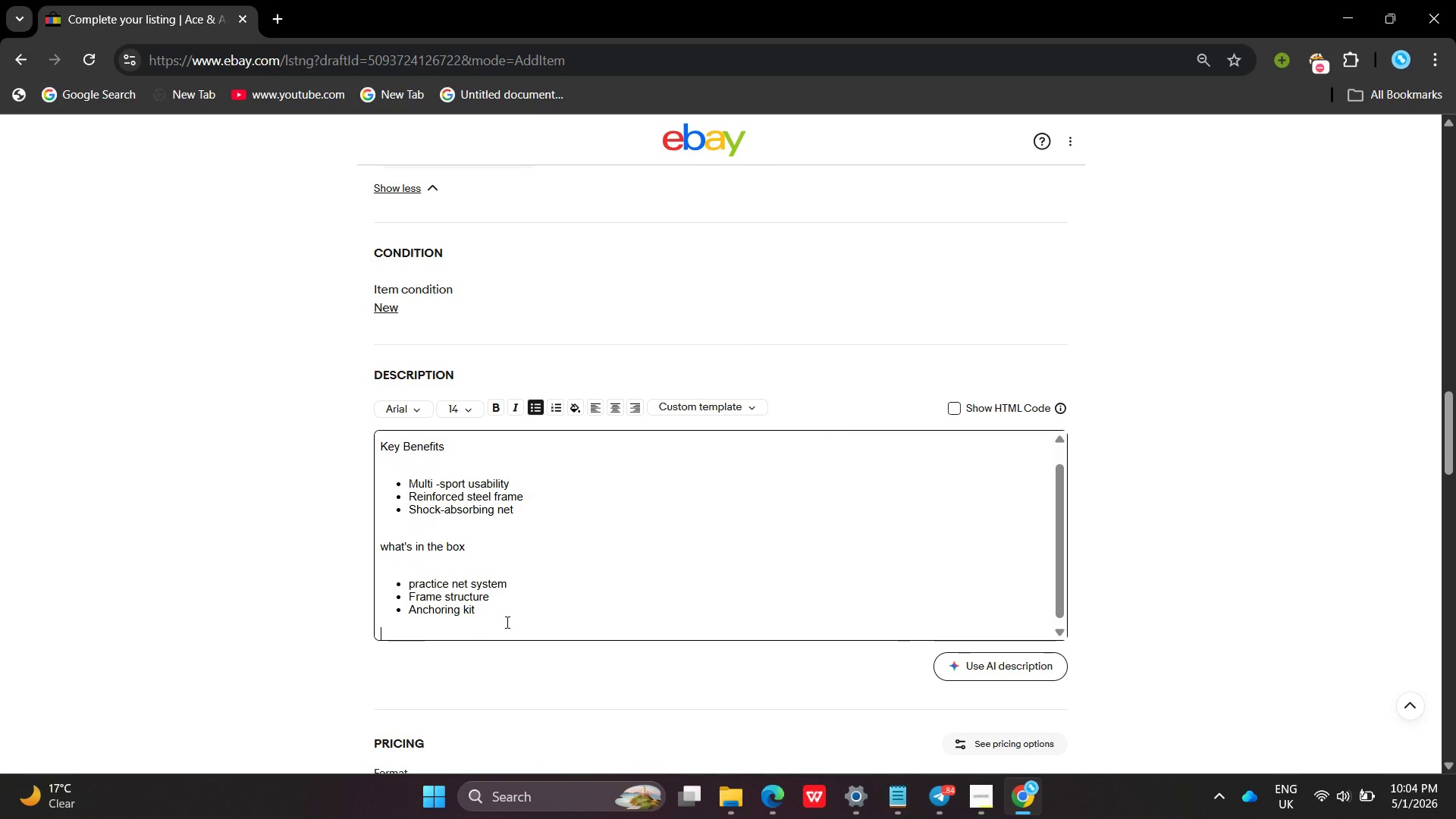 
key(Enter)
 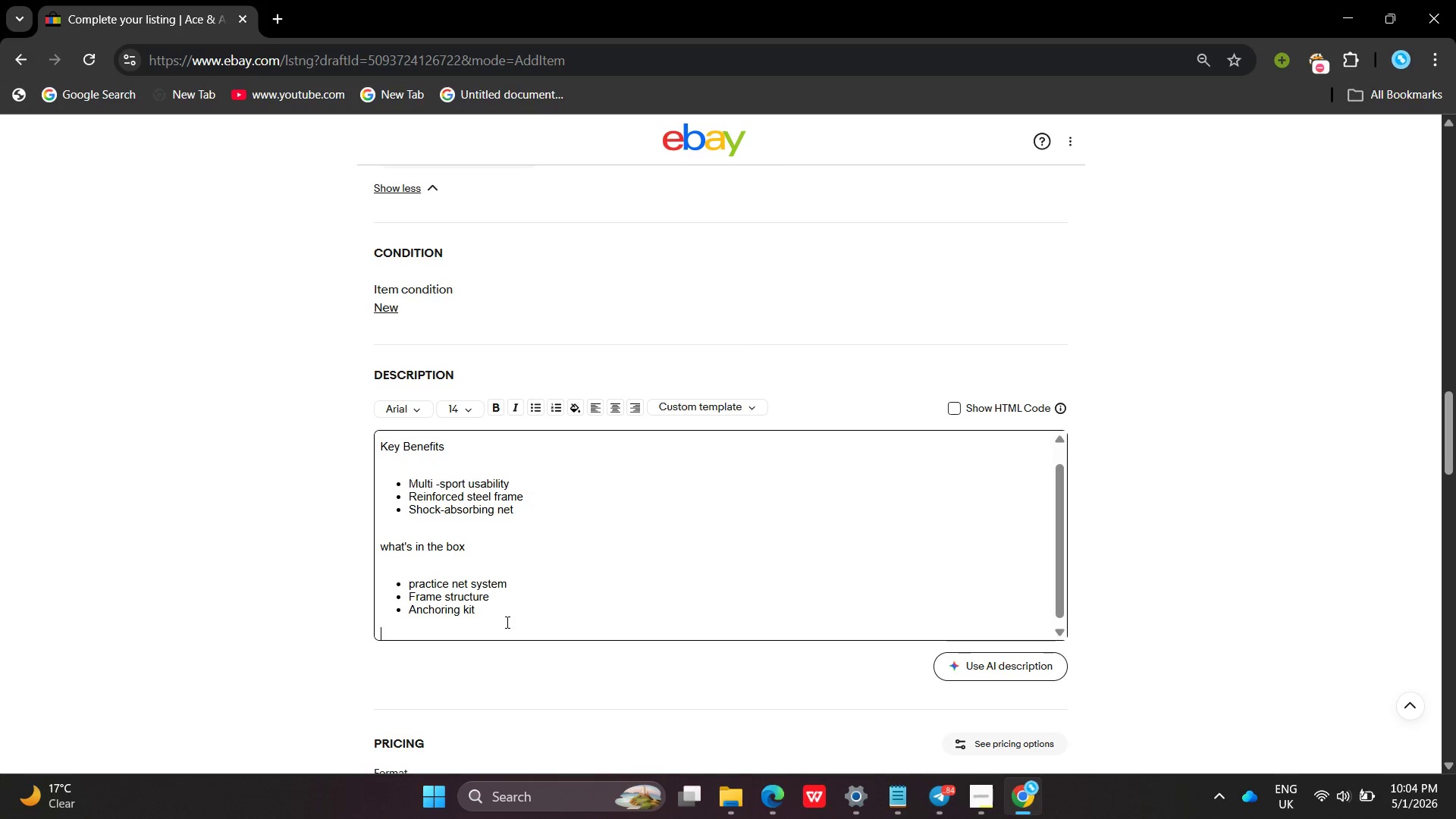 
type(Tecg)
key(Backspace)
type(hnical Specifiation)
 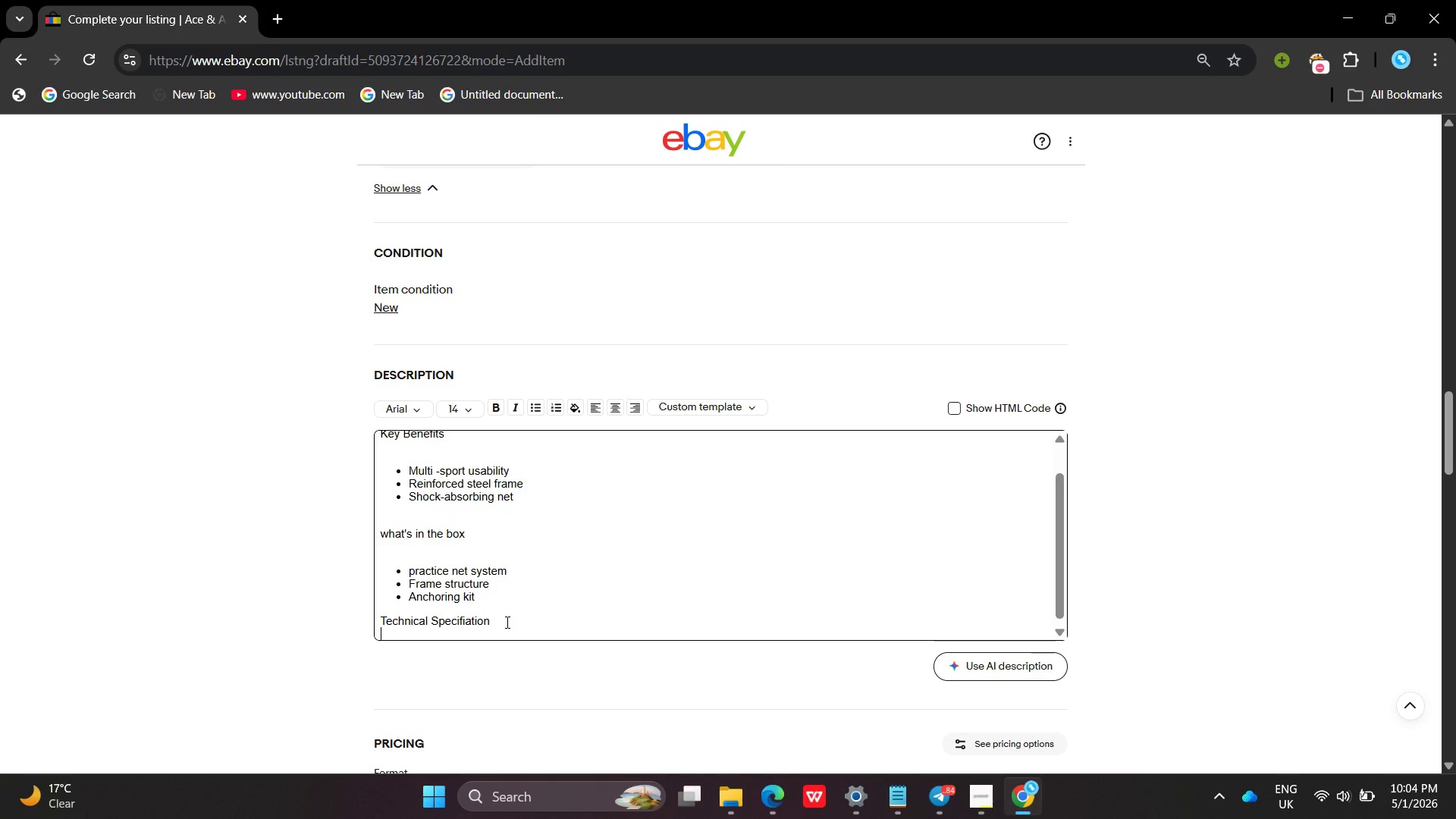 
key(Enter)
 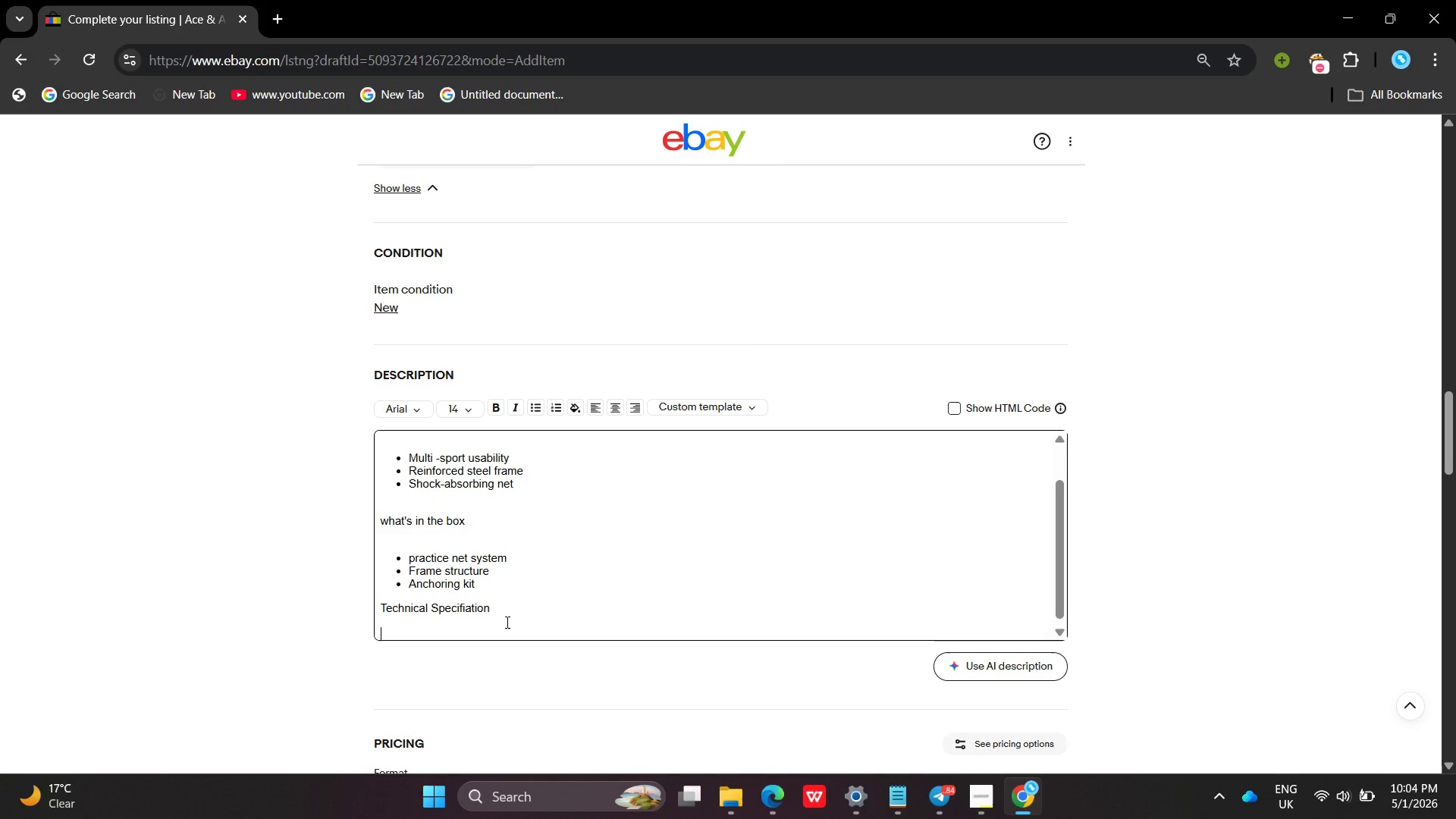 
key(Enter)
 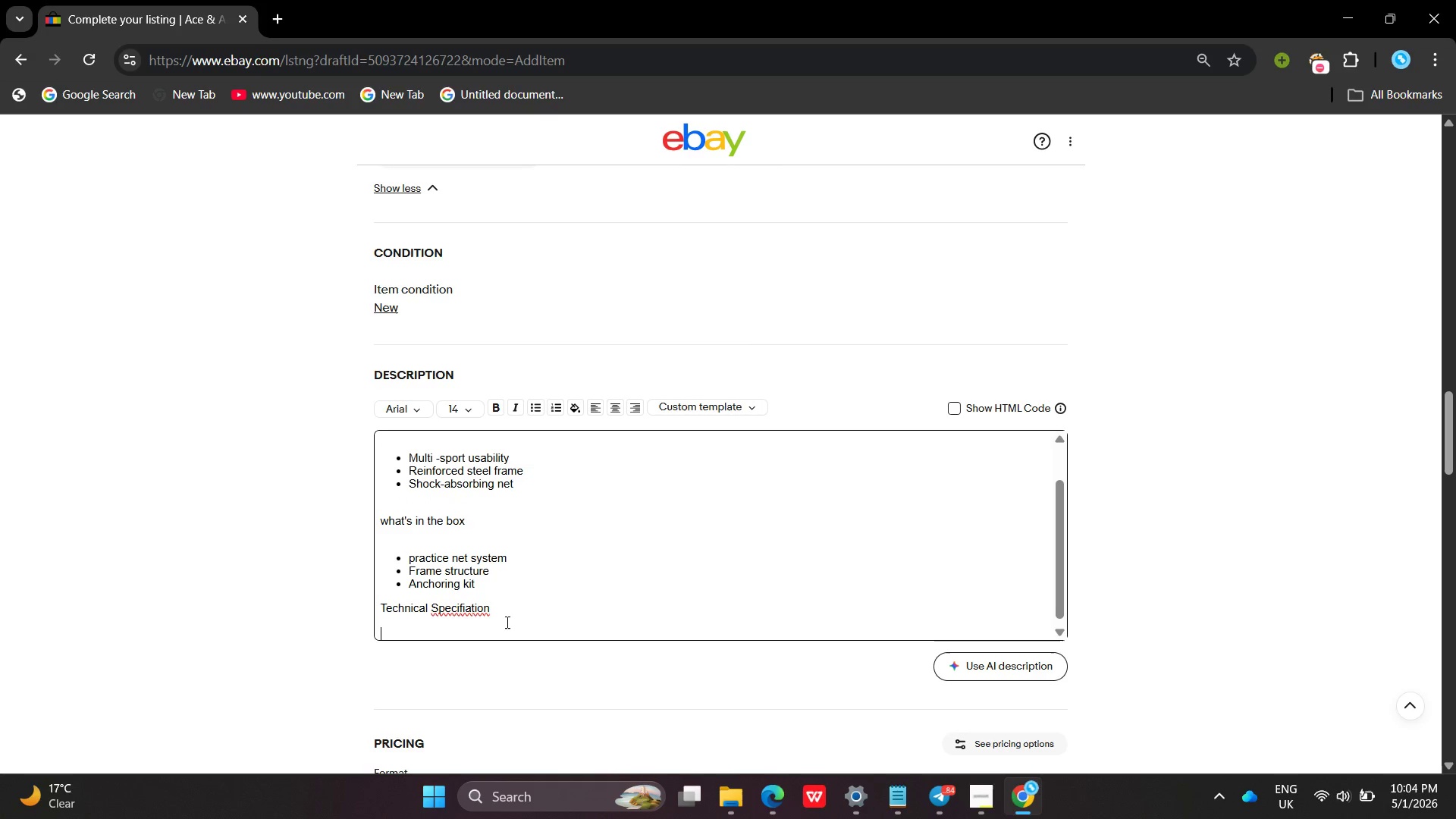 
key(Backspace)
key(Backspace)
key(Backspace)
key(Backspace)
key(Backspace)
key(Backspace)
key(Backspace)
type(cation )
 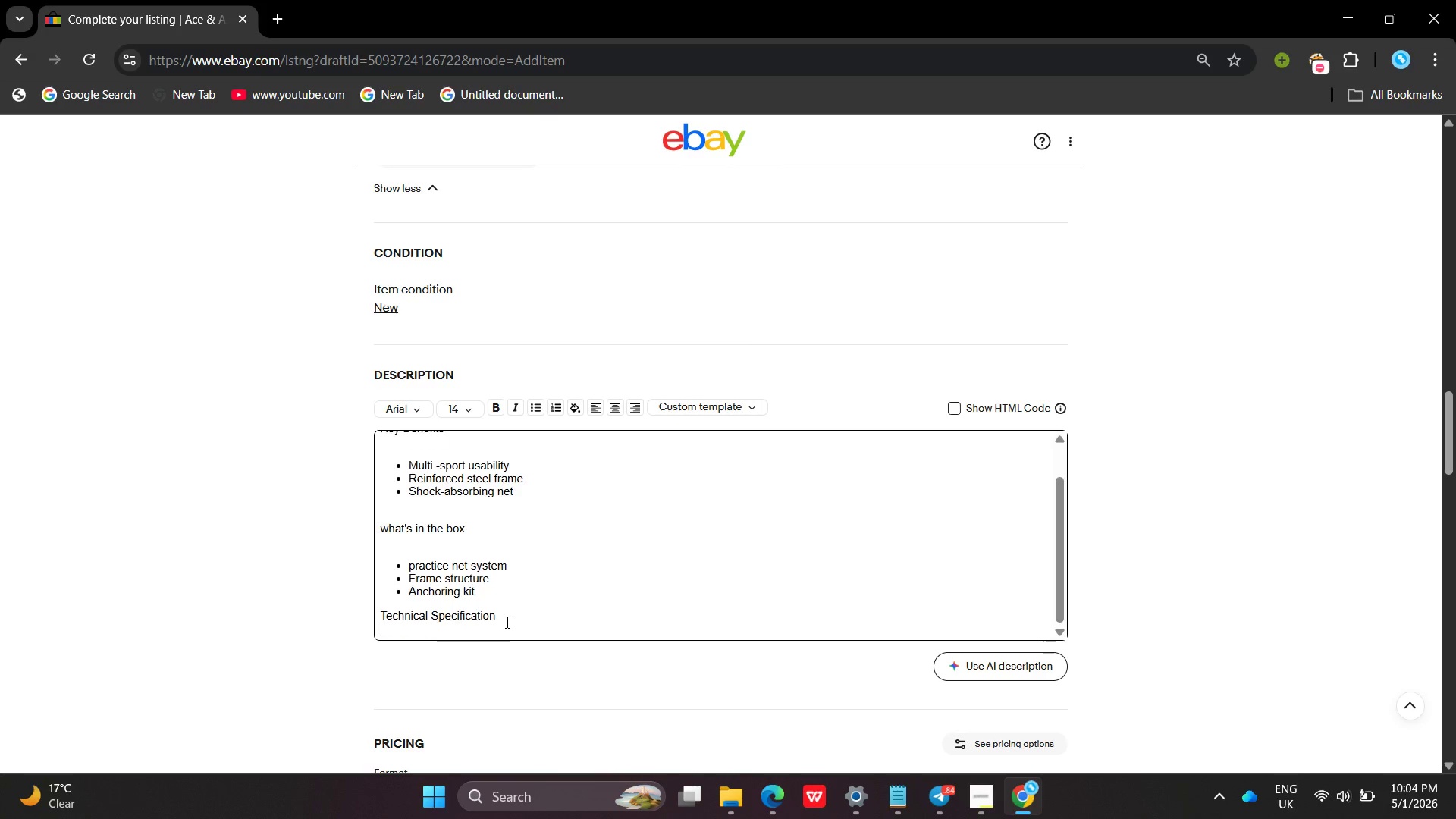 
key(Enter)
 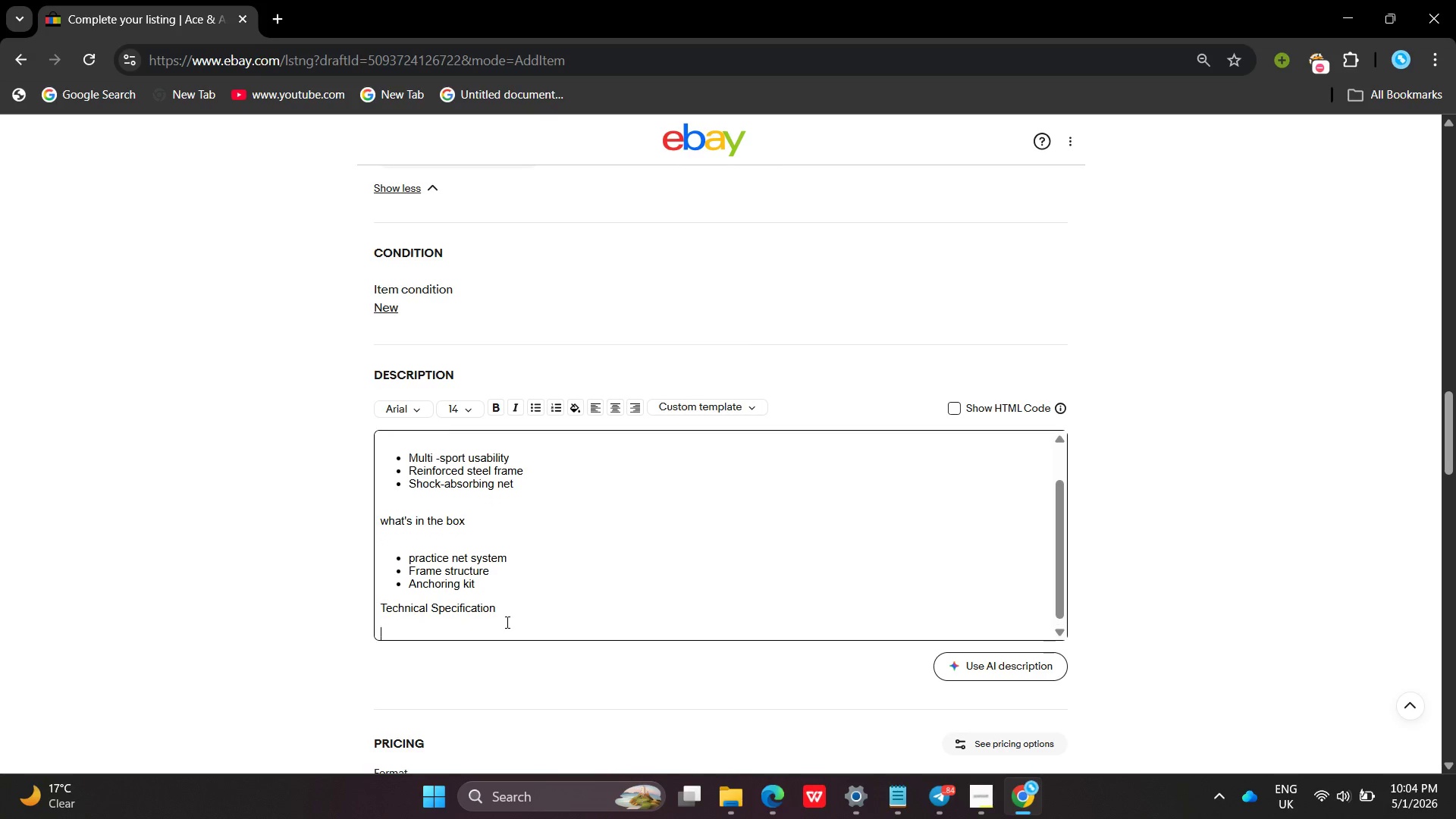 
key(Enter)
 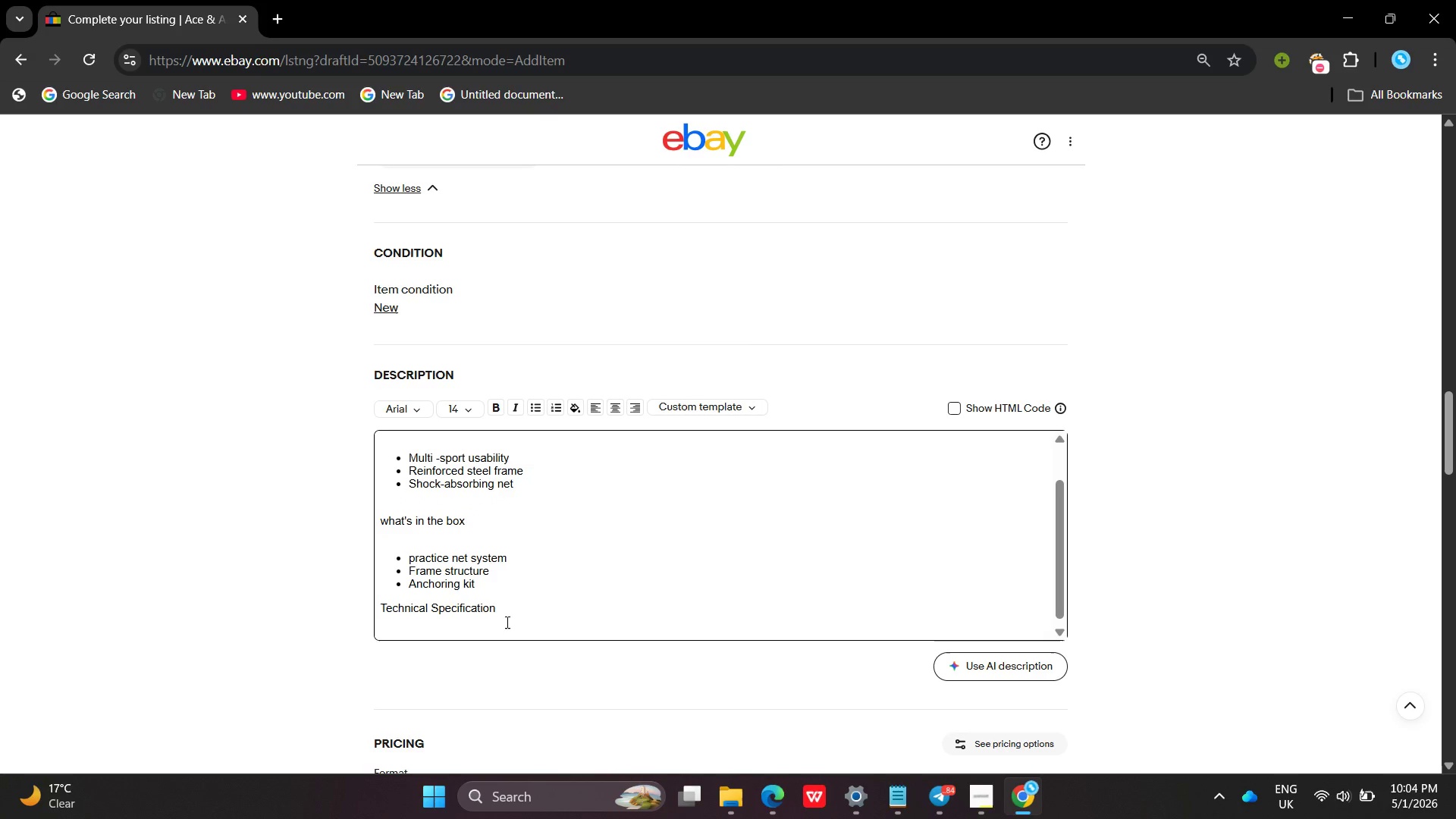 
type(Materila)
key(Backspace)
key(Backspace)
type(al : steel +Nylon)
 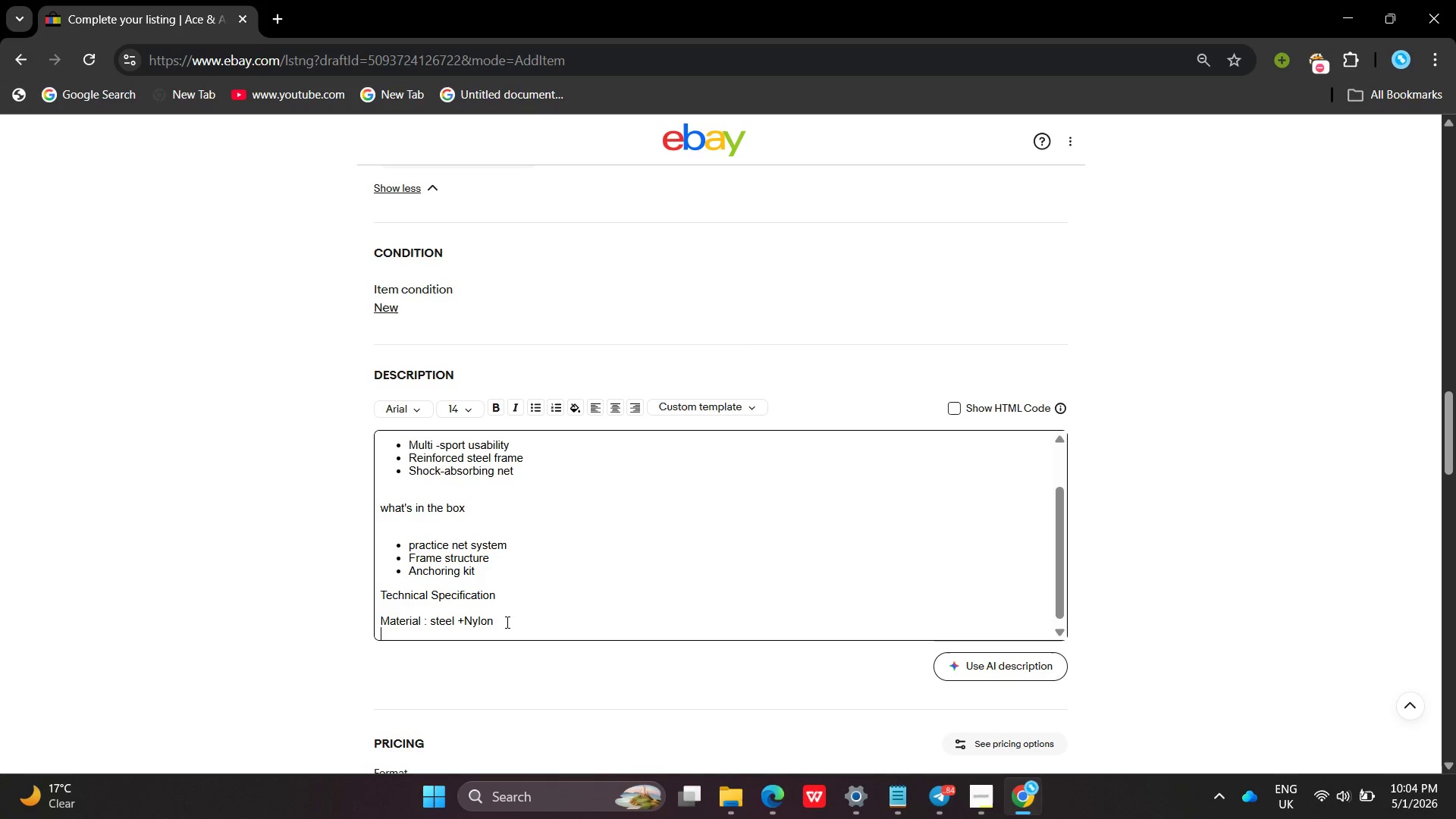 
 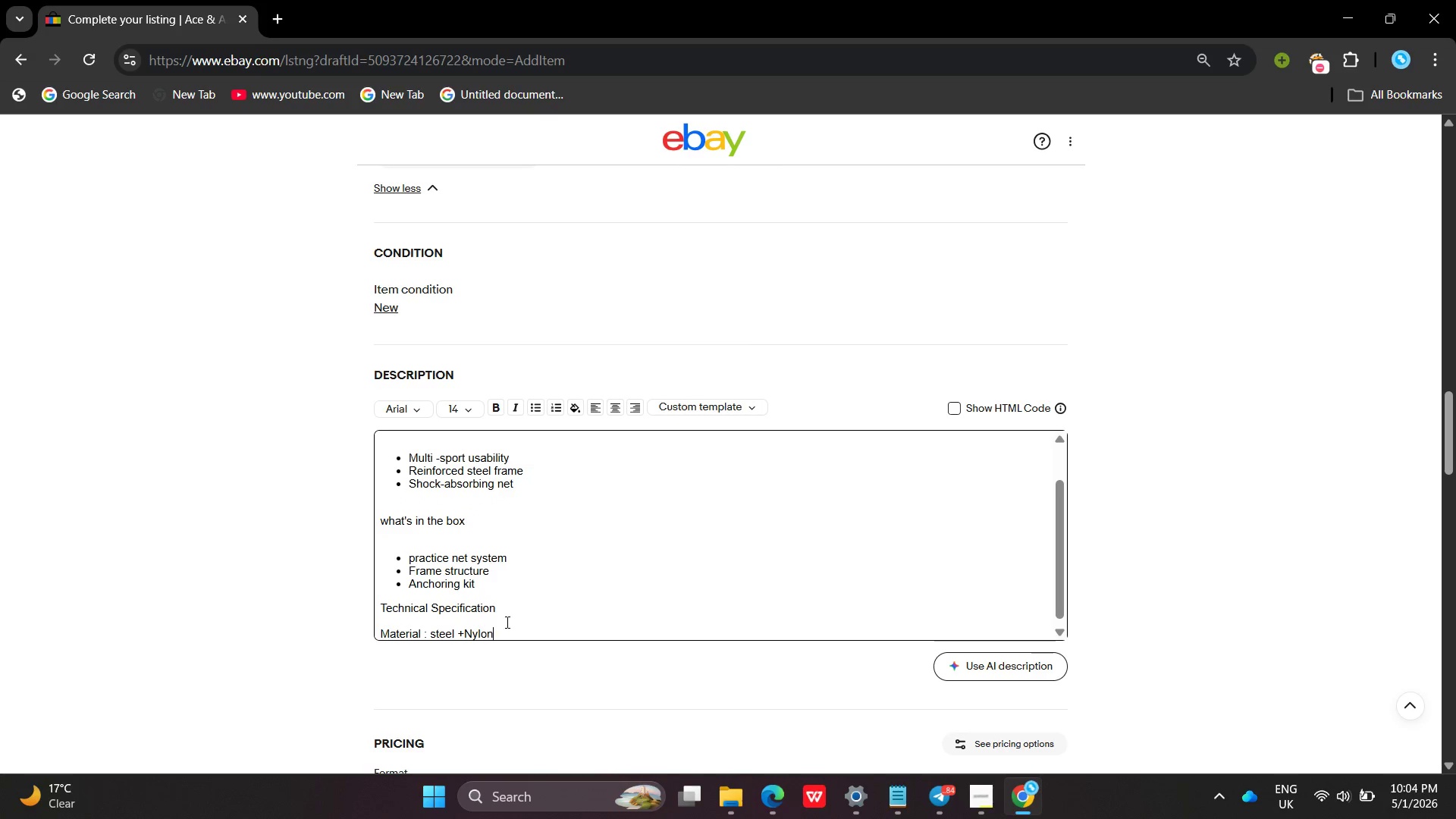 
key(Enter)
 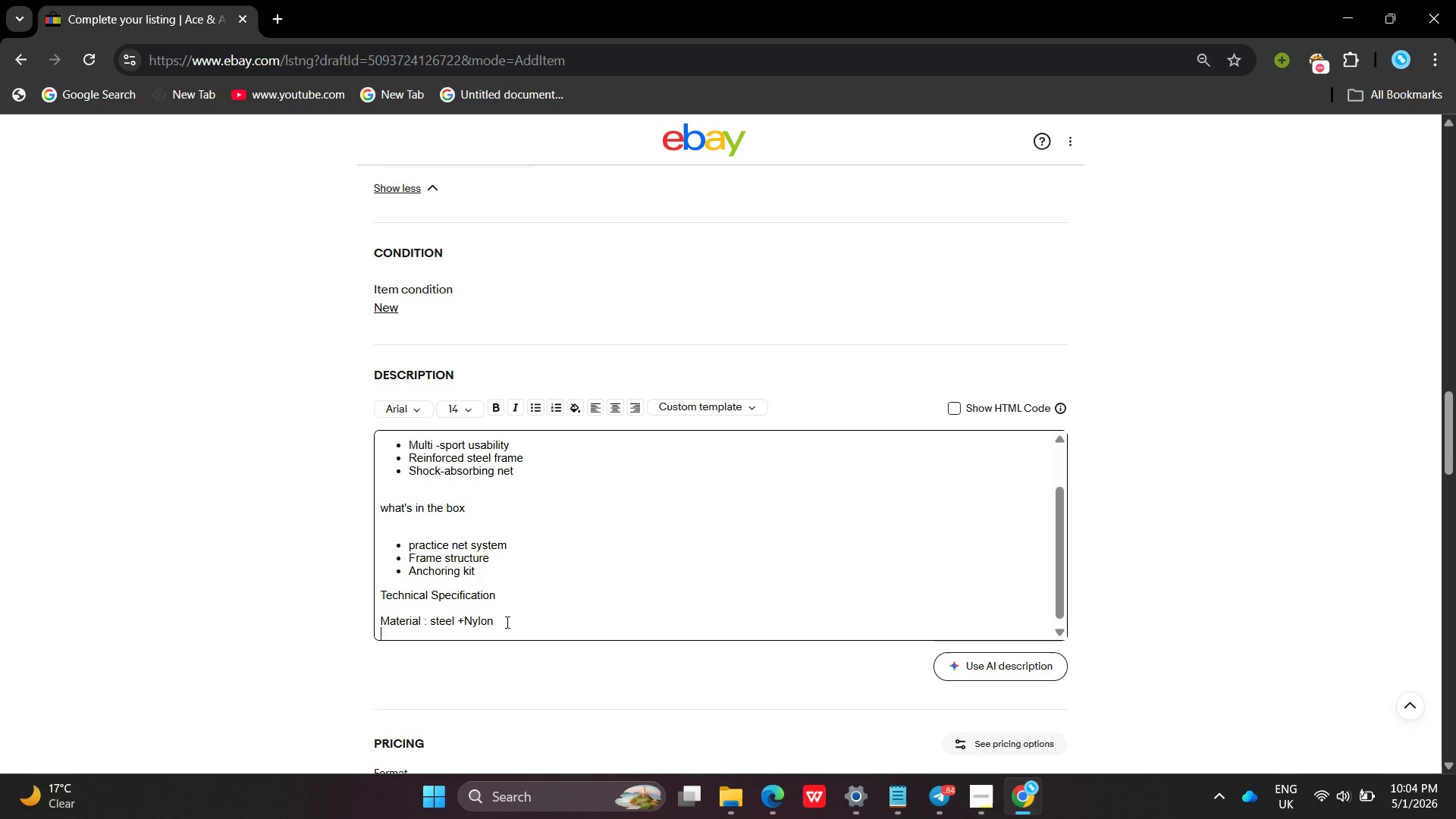 
type(Use : Multi)
key(Backspace)
type(i-spr)
key(Backspace)
type(ort)
 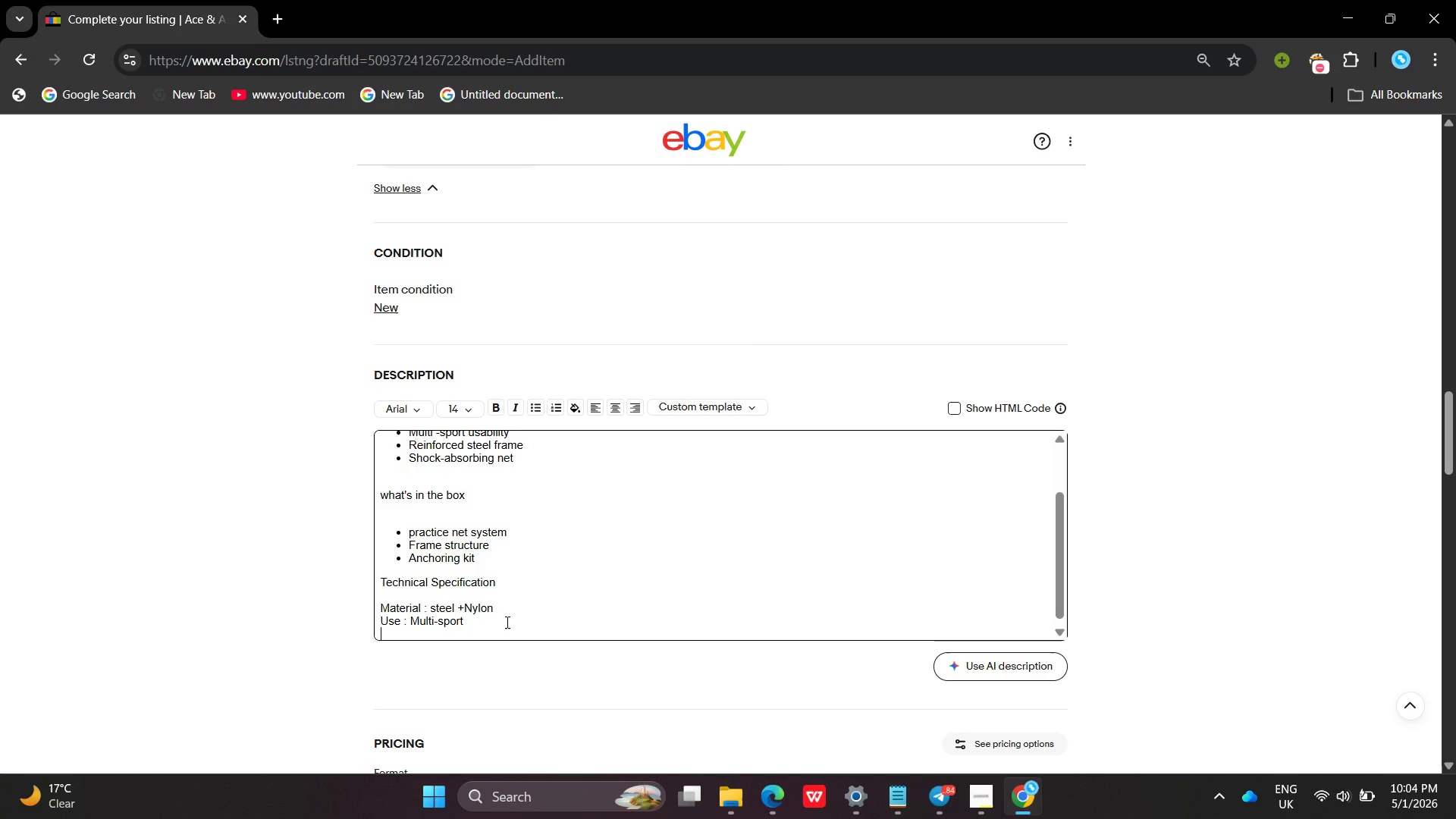 
key(Enter)
 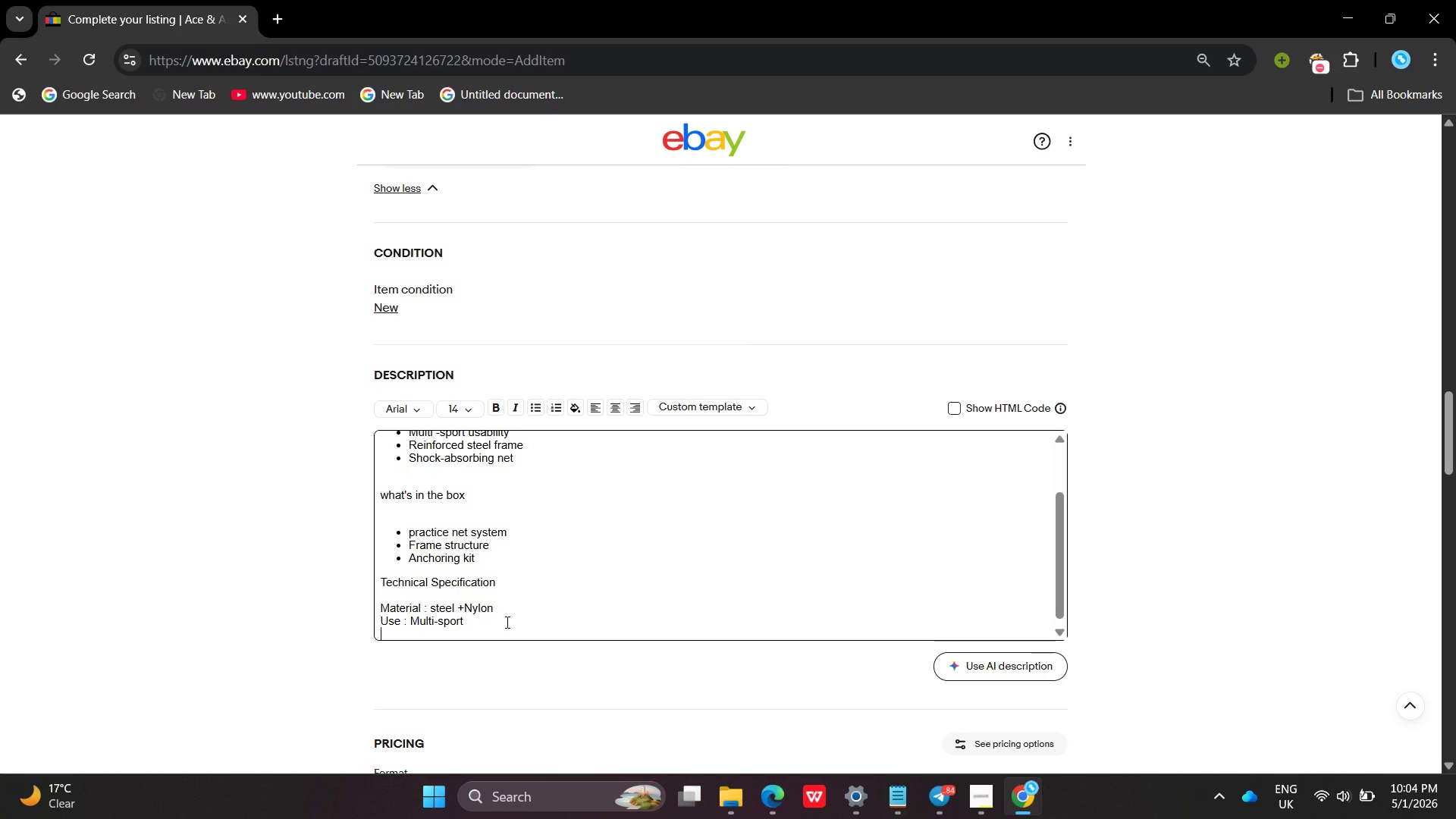 
type(Structure : Heavy-duty frame)
 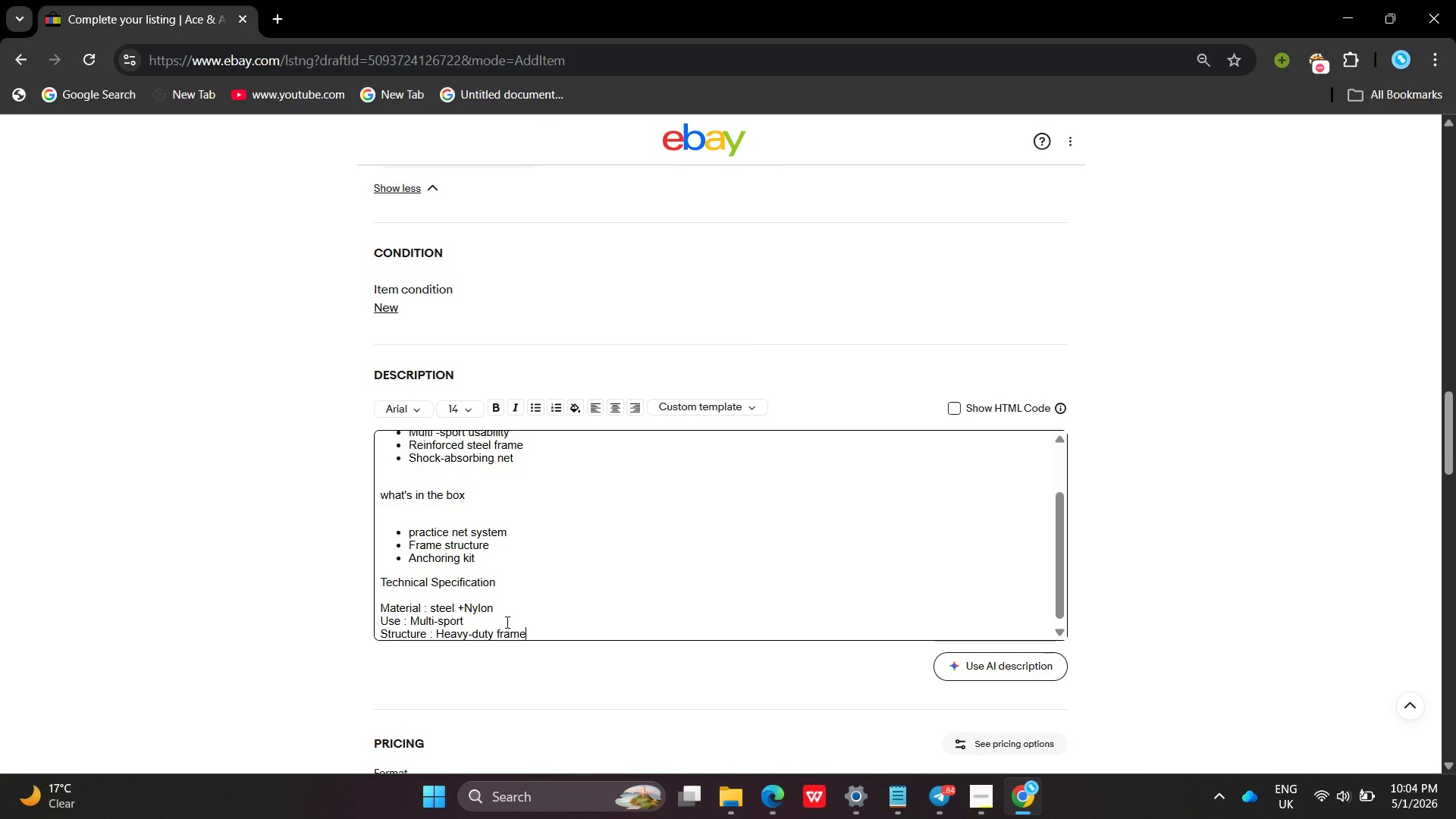 
key(Enter)
 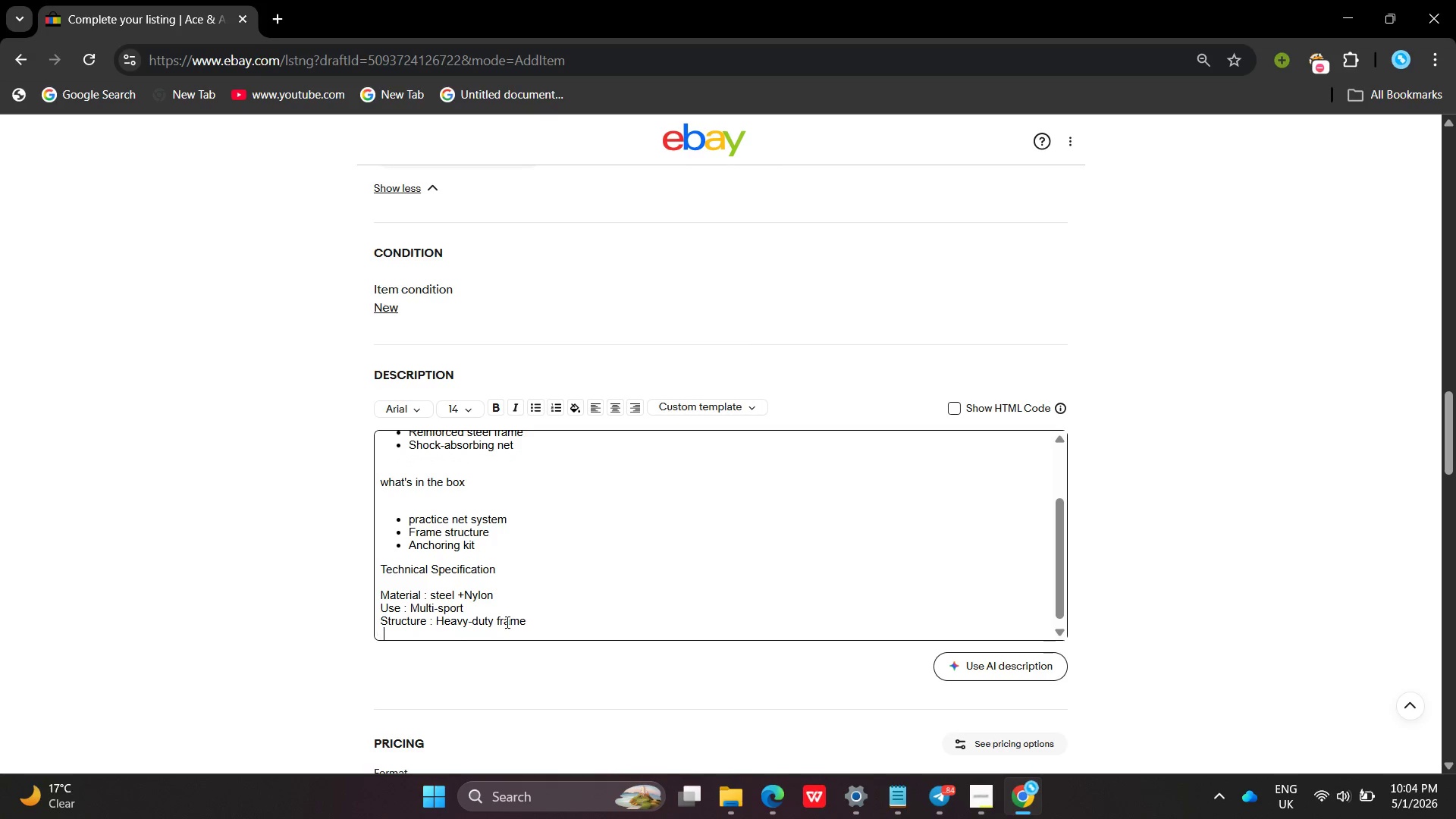 
type( Surabil)
key(Backspace)
key(Backspace)
key(Backspace)
key(Backspace)
key(Backspace)
key(Backspace)
key(Backspace)
type(S)
key(Backspace)
type(Durability : High impact)
 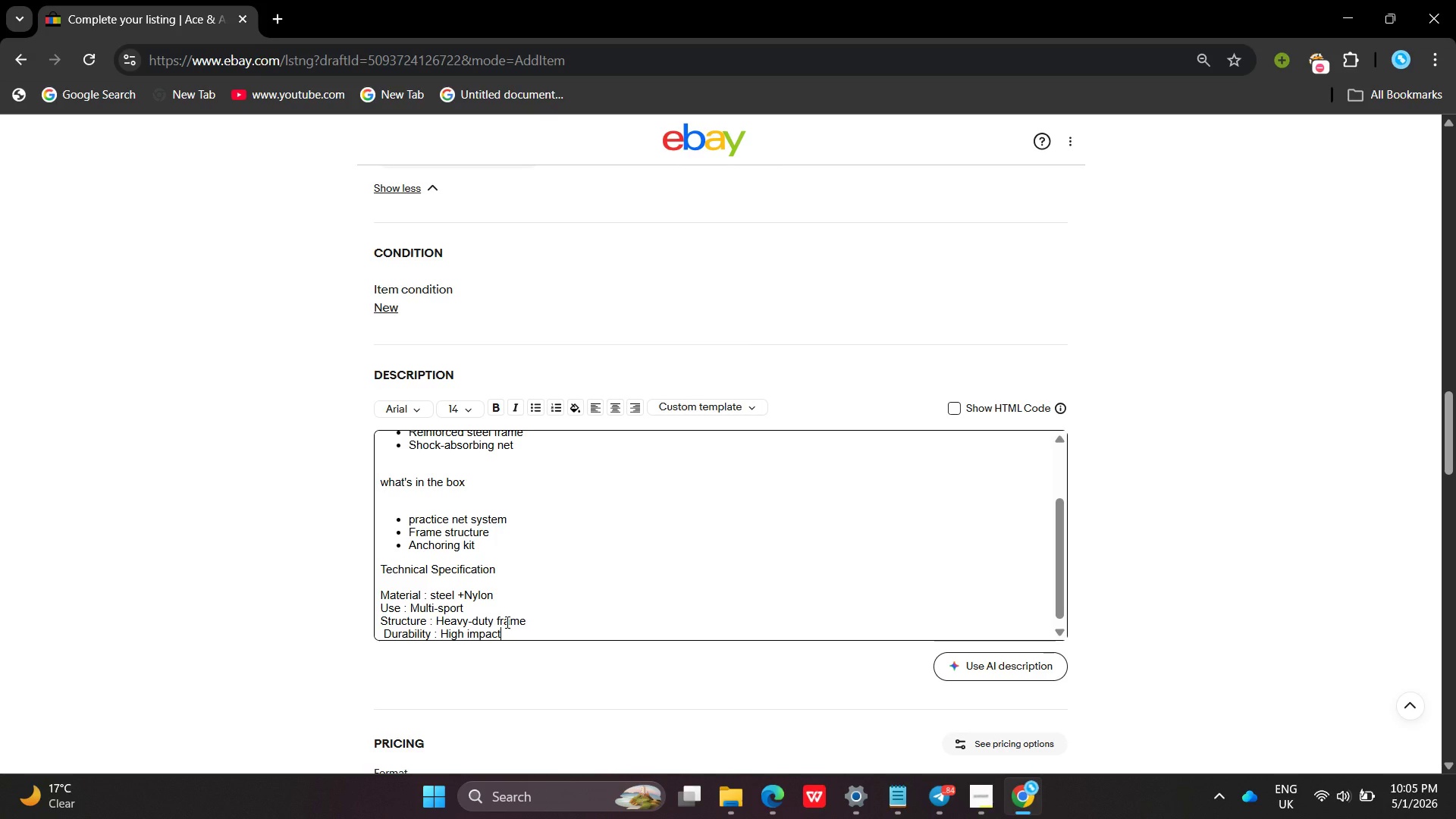 
wait(26.42)
 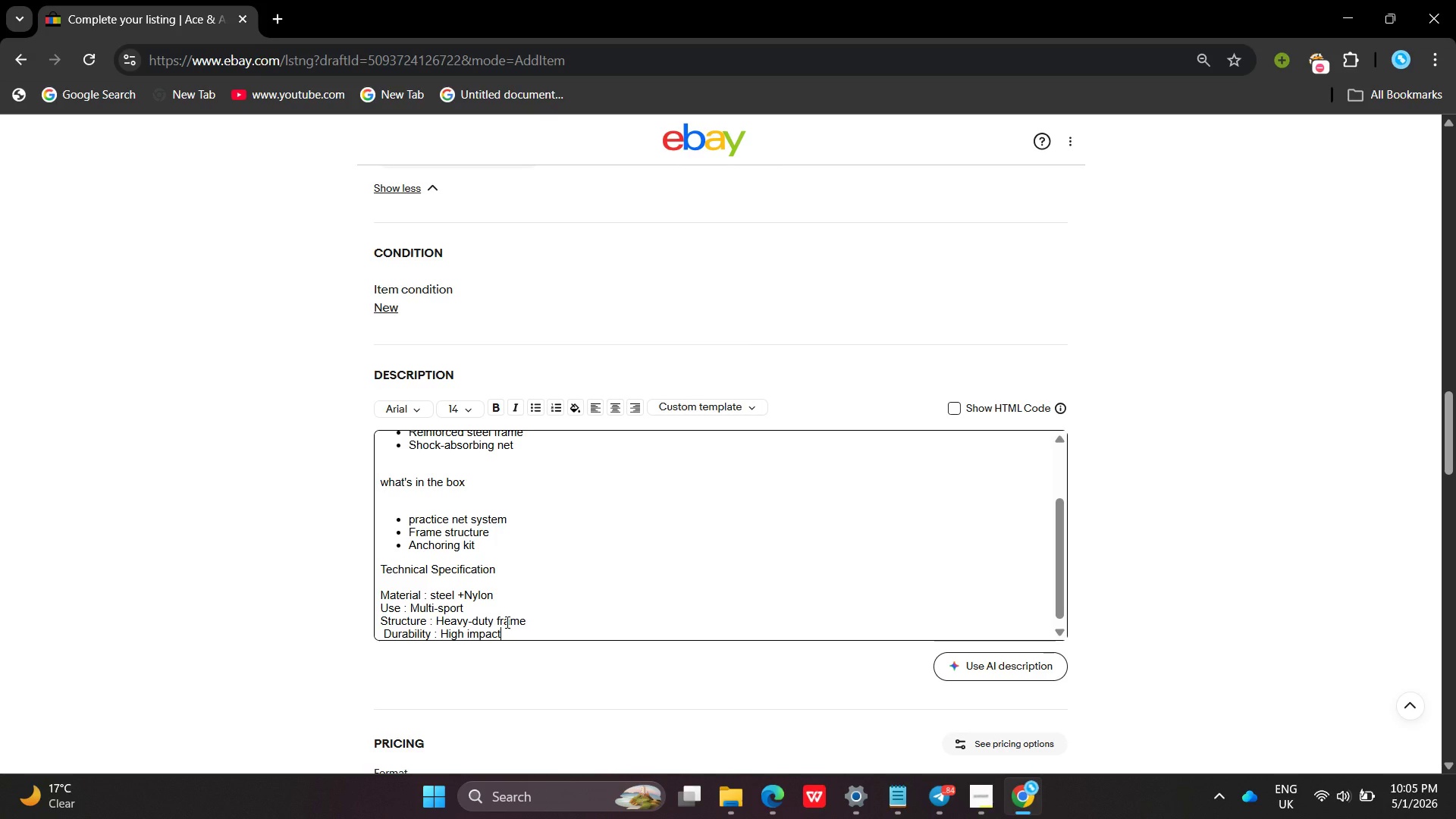 
left_click([471, 606])
 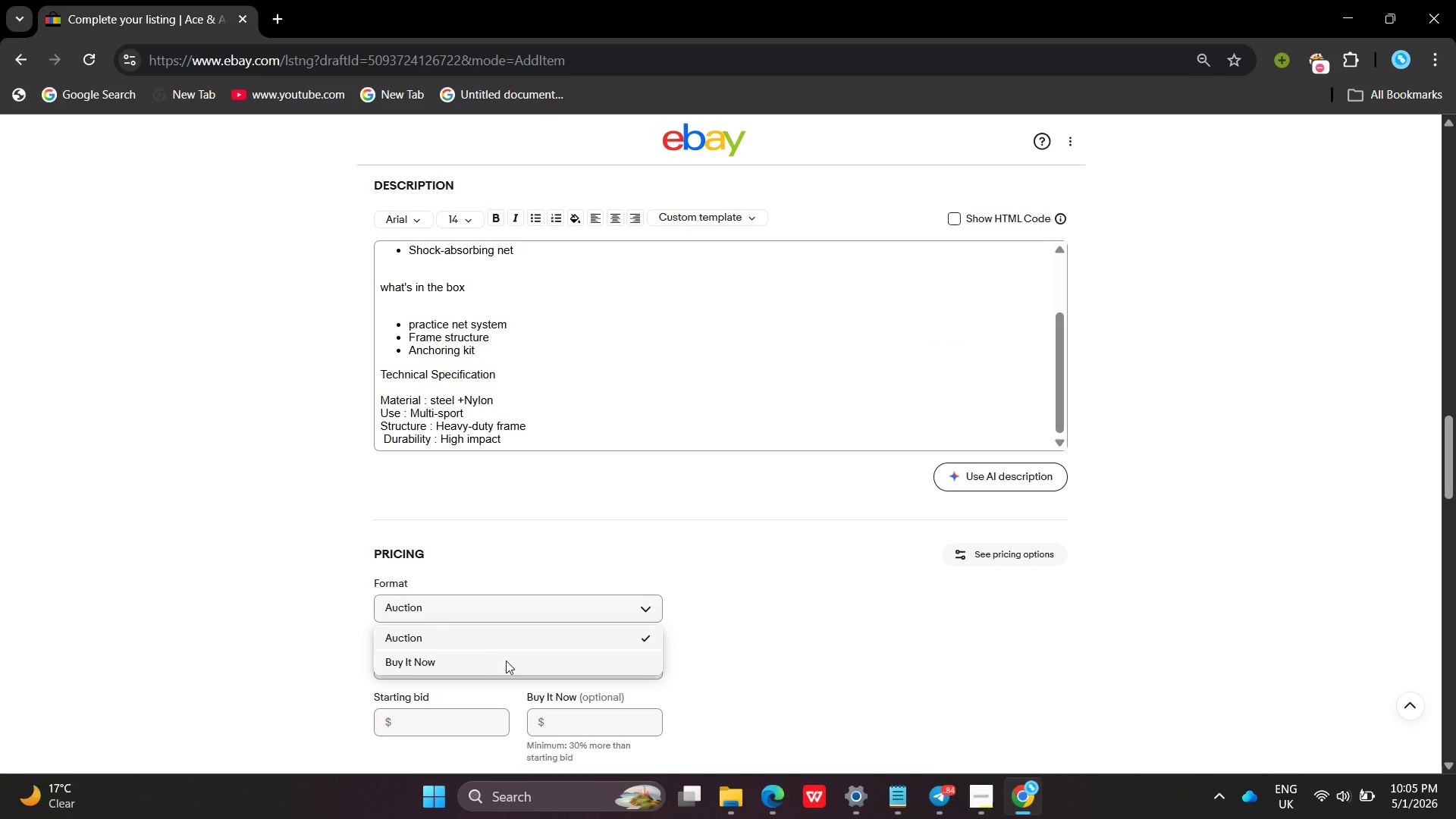 
left_click([508, 664])
 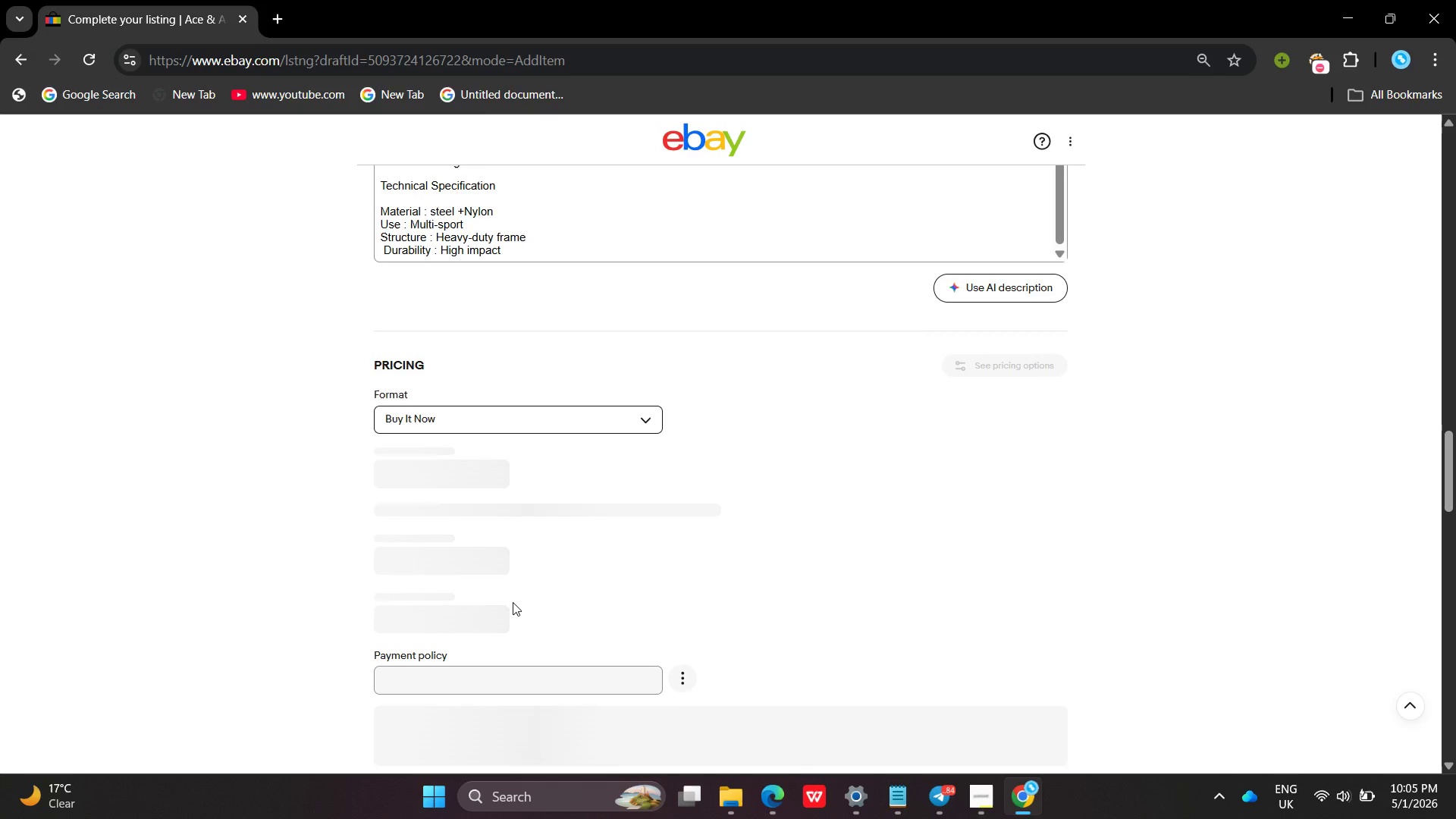 
wait(5.3)
 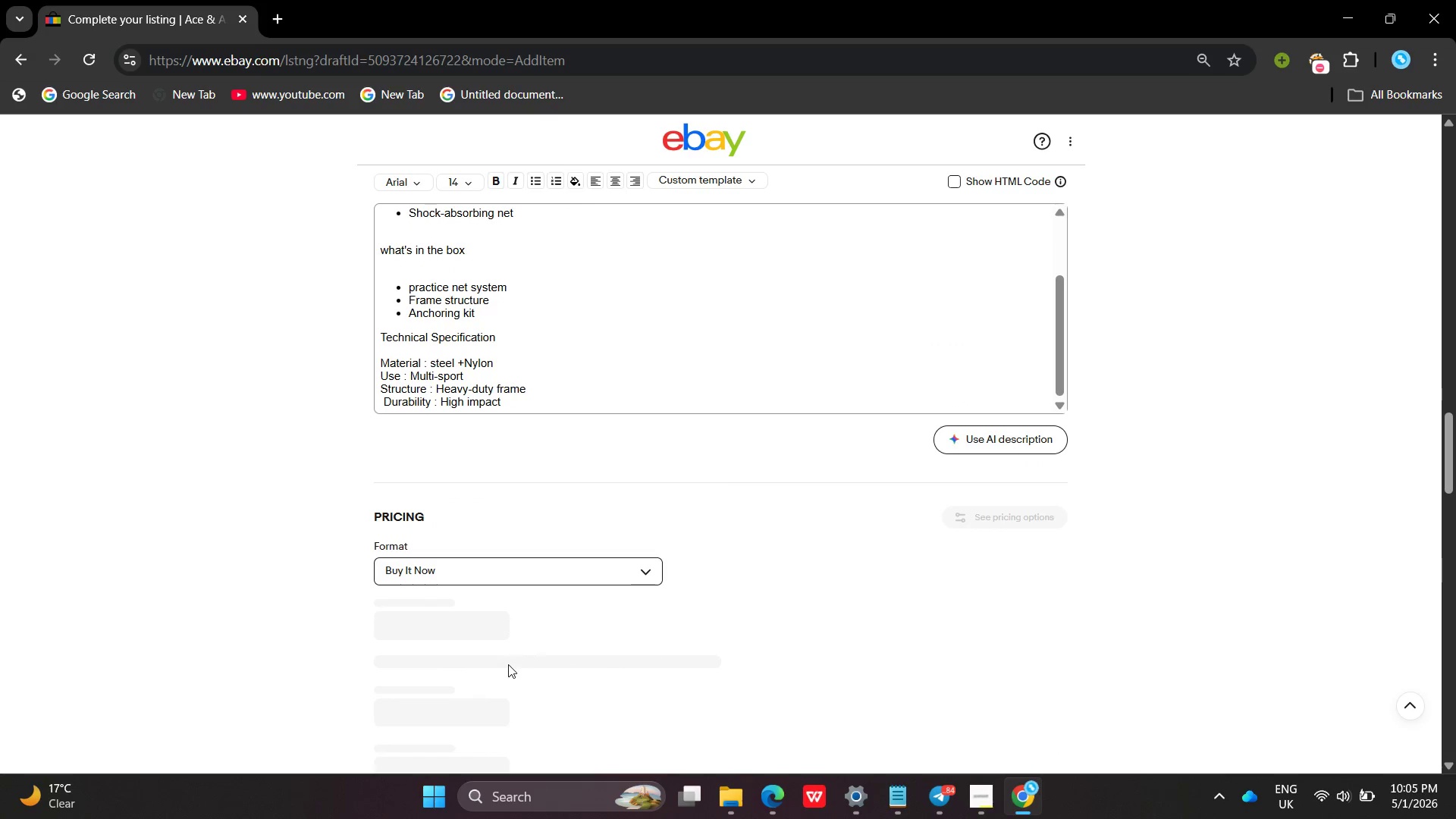 
left_click([445, 481])
 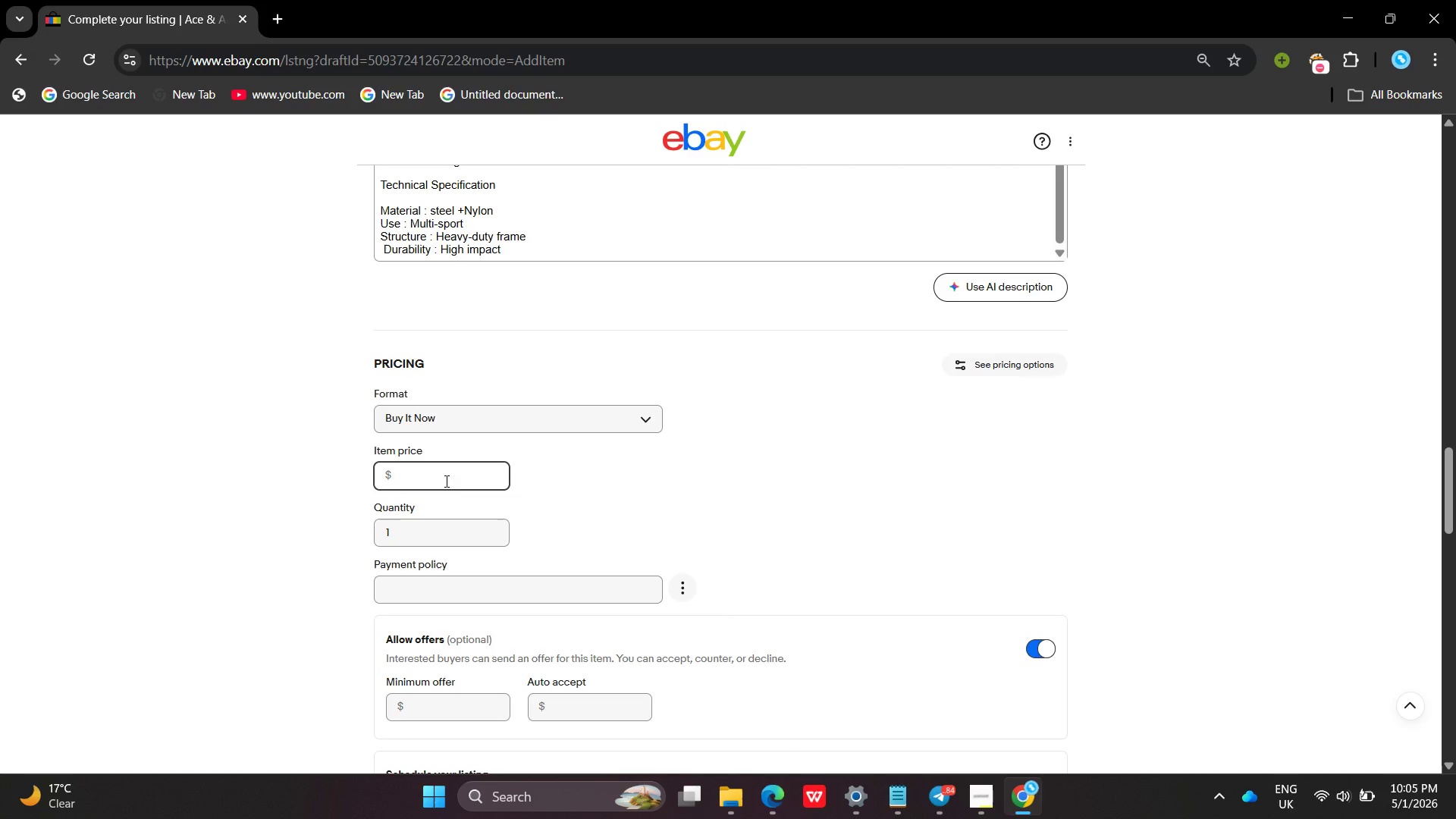 
type(253.50)
 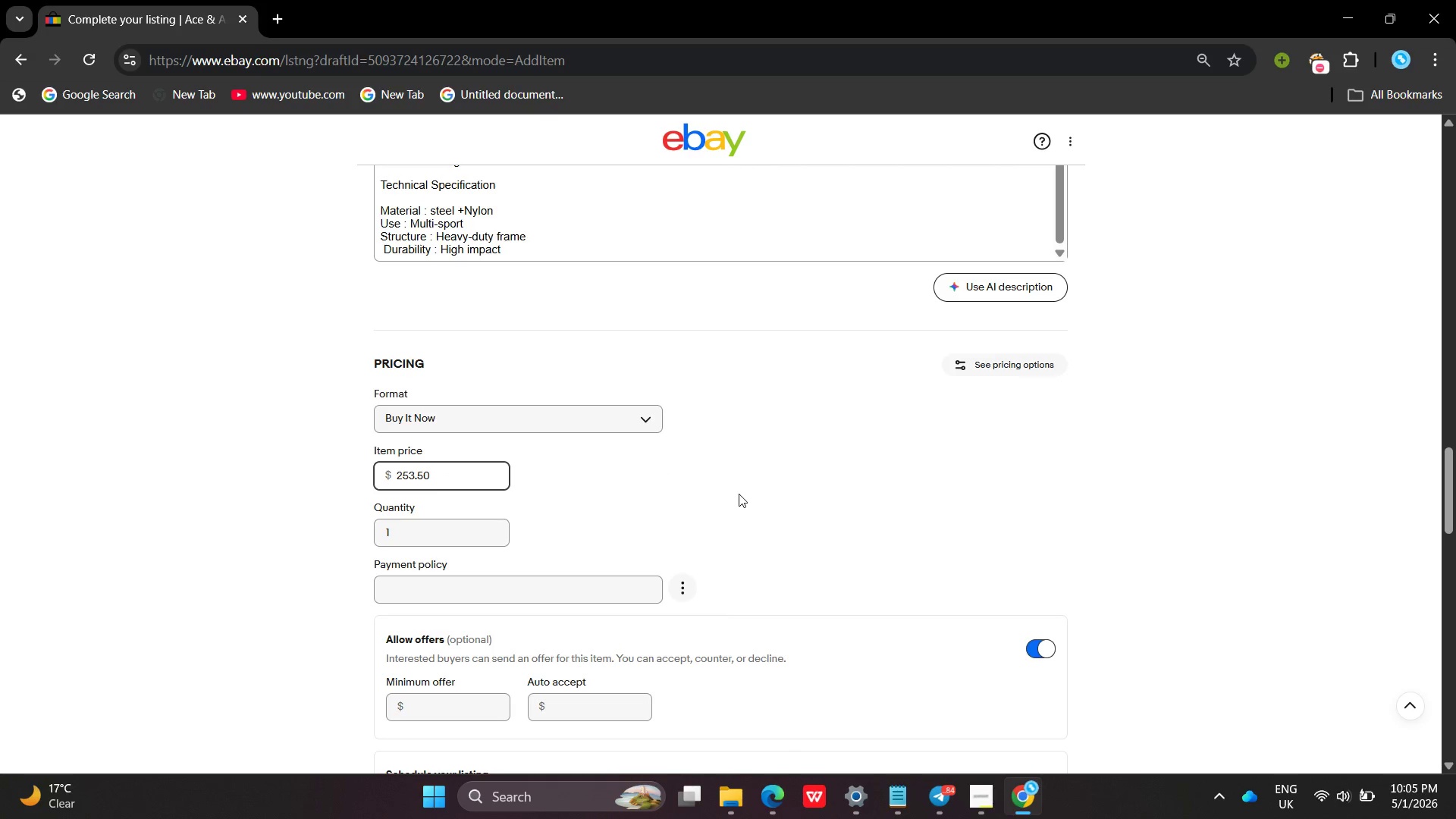 
left_click([739, 494])
 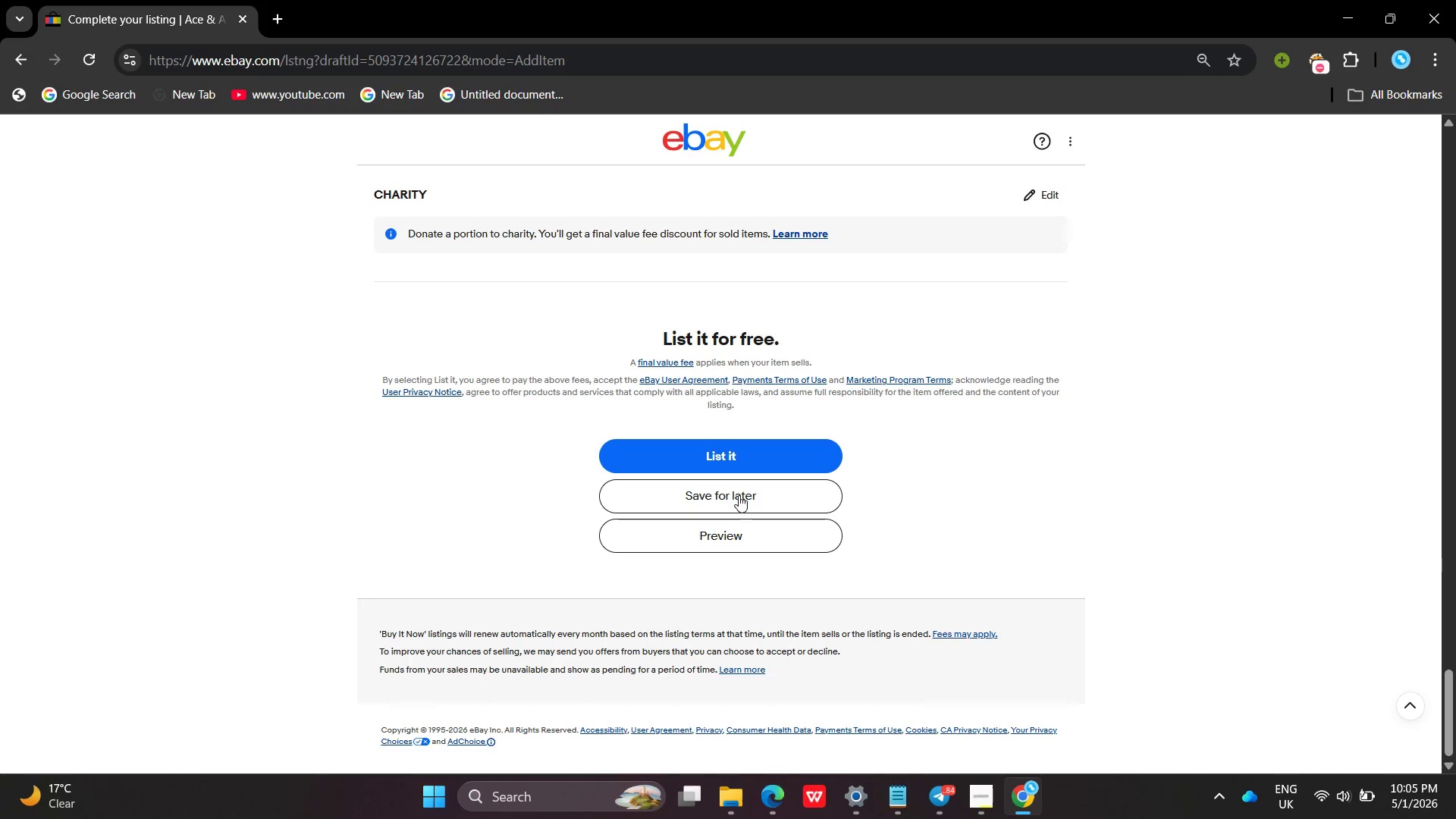 
left_click([739, 500])
 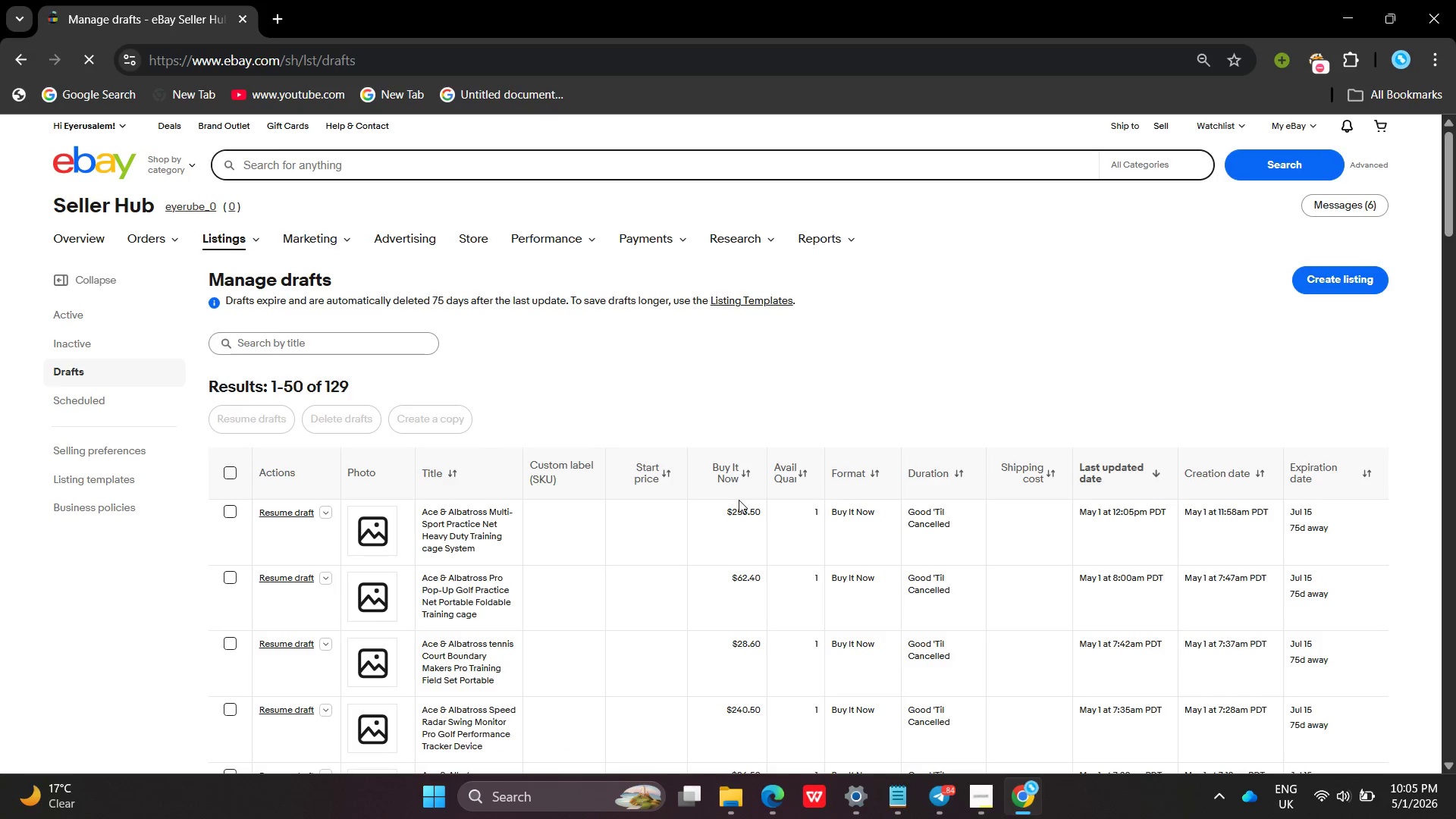 
wait(6.17)
 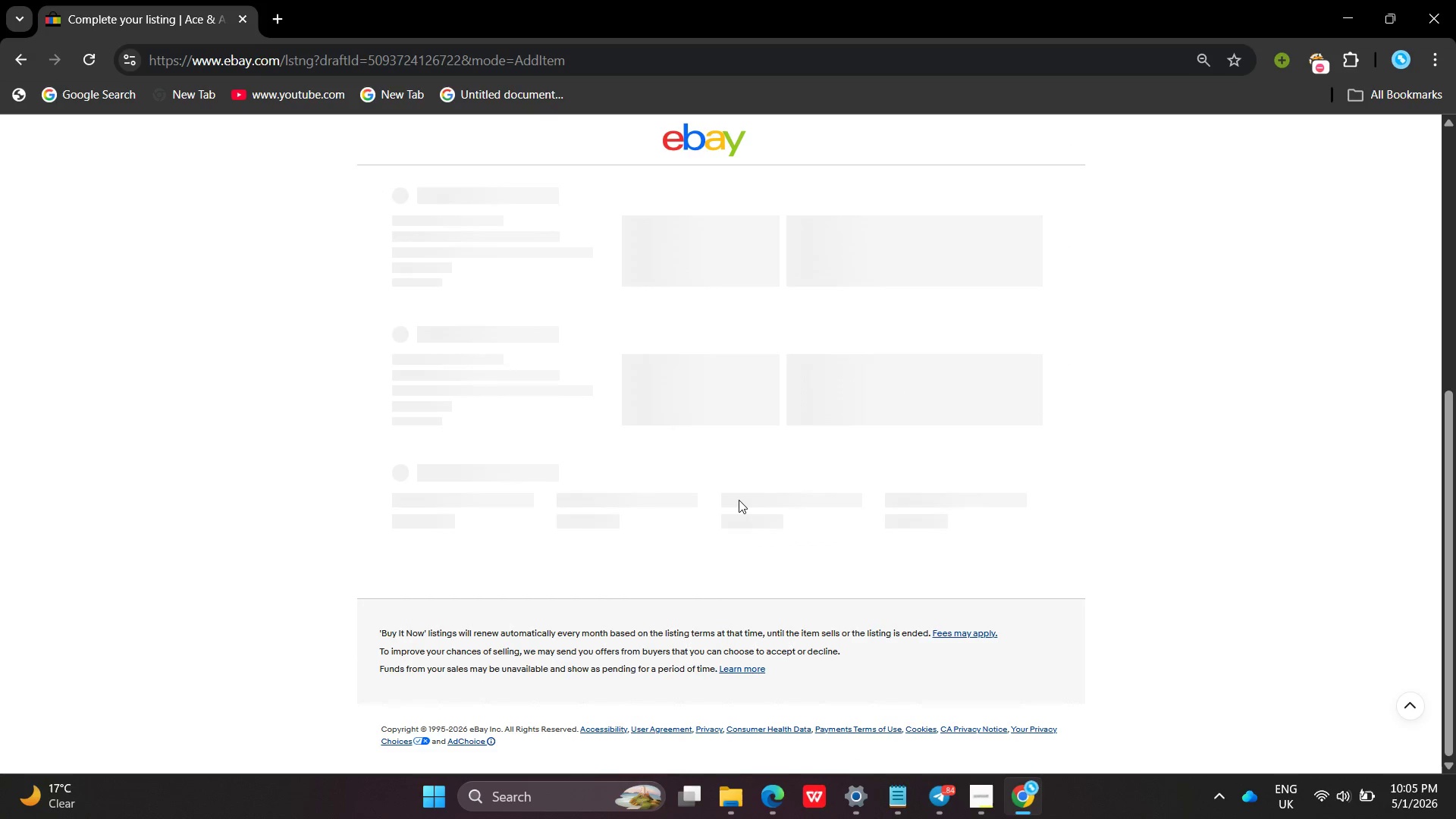 
left_click([1320, 279])
 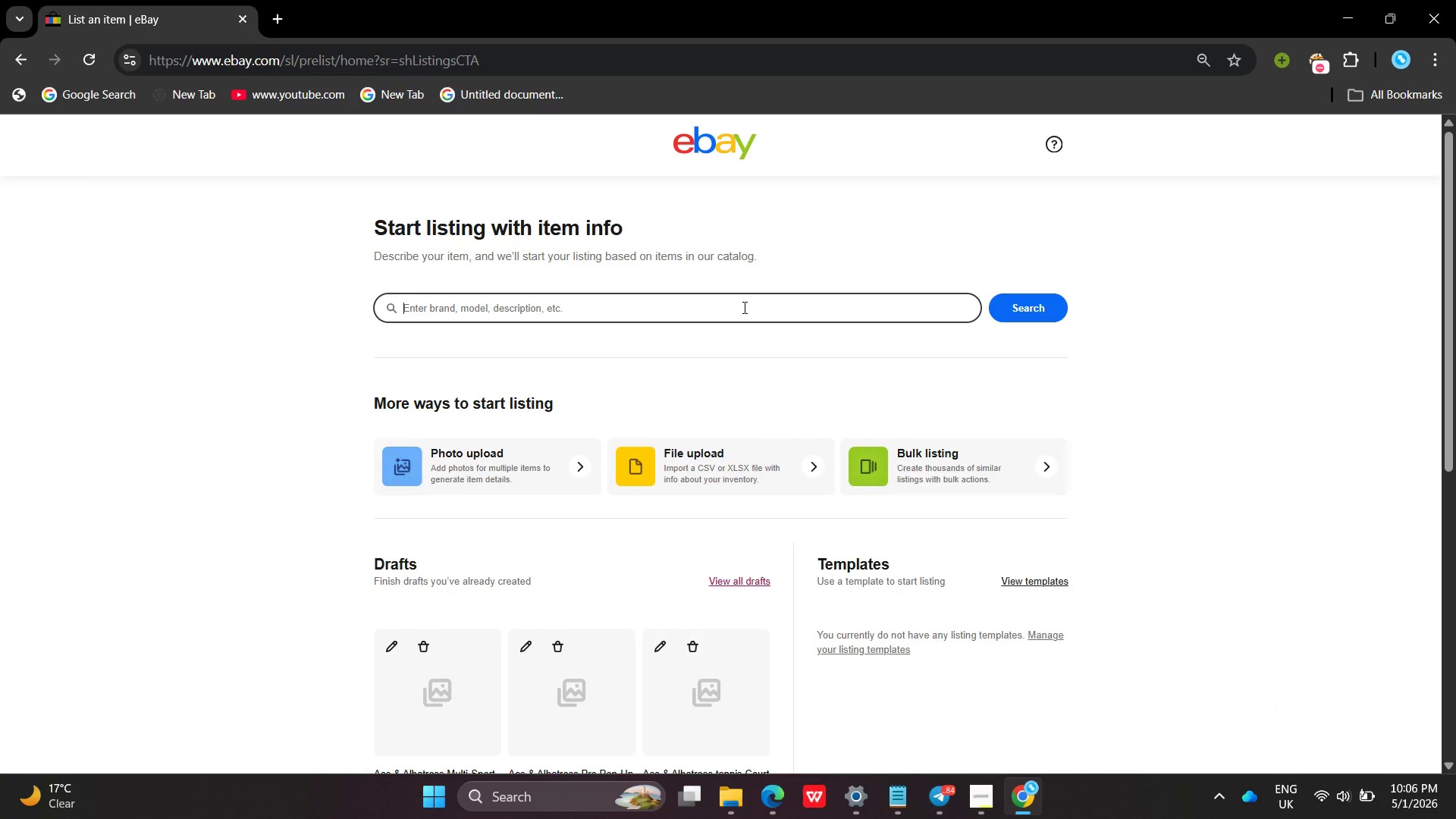 
wait(7.48)
 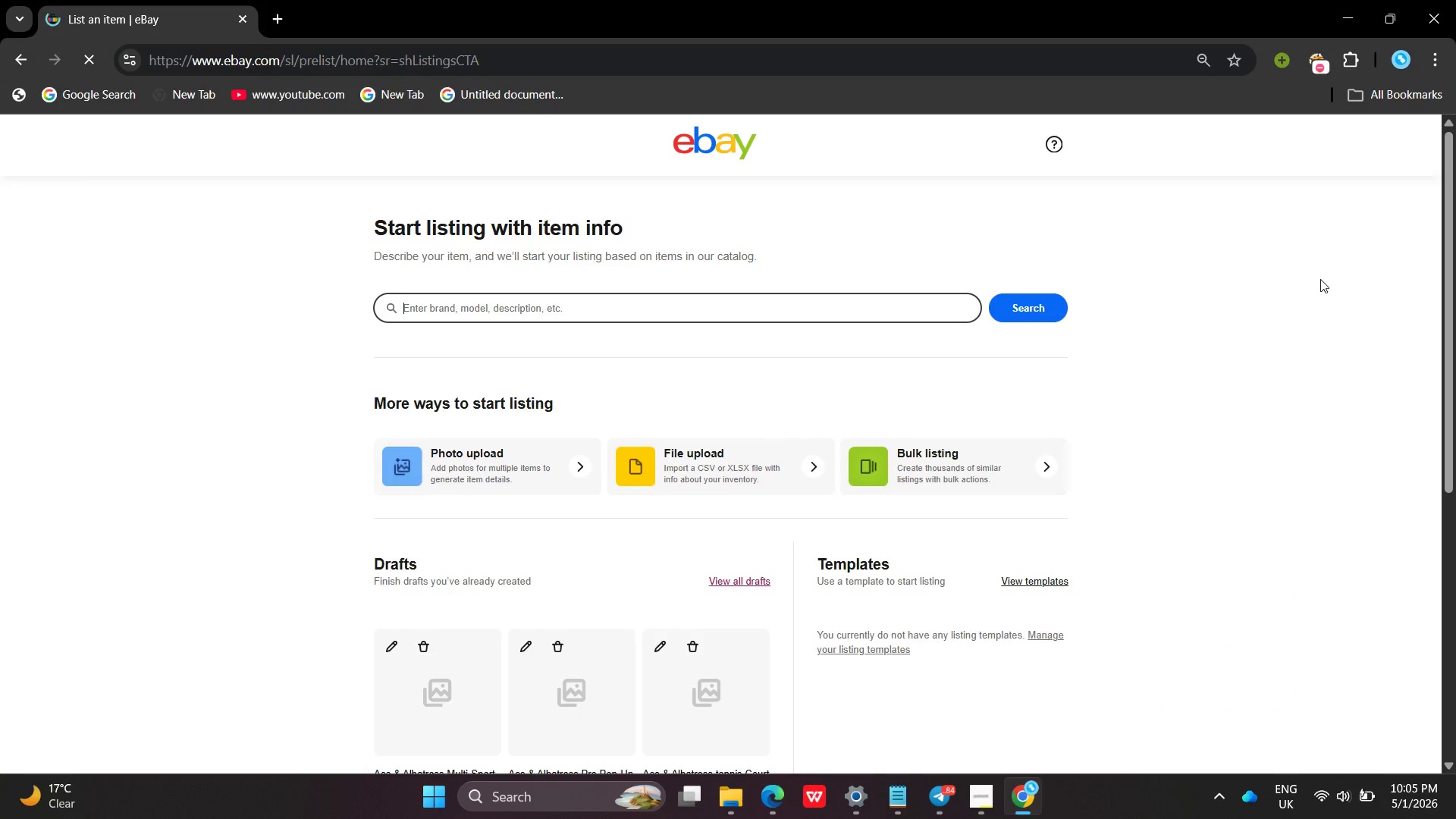 
type(Tennis Ball launcher )
 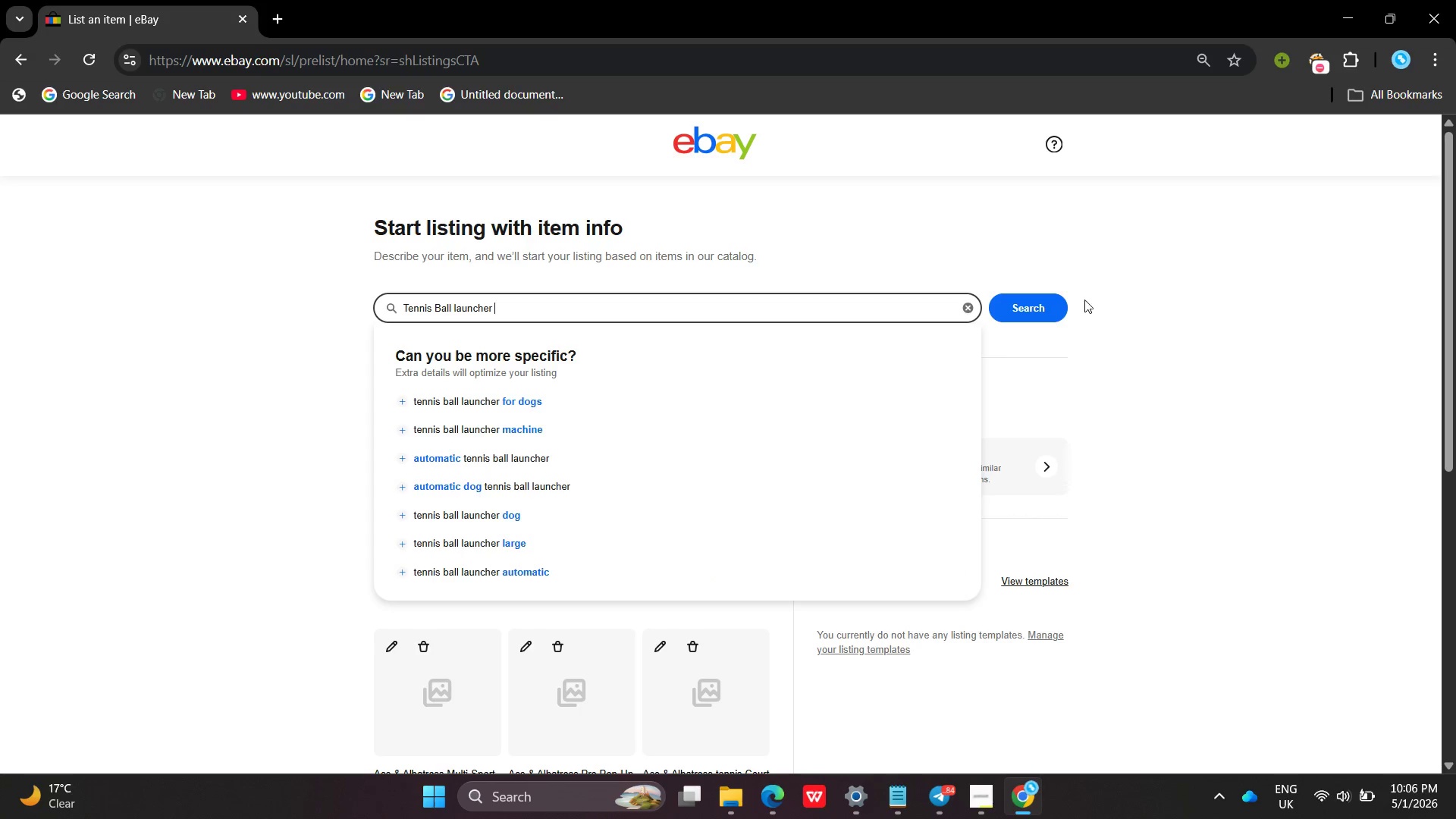 
left_click([1036, 315])
 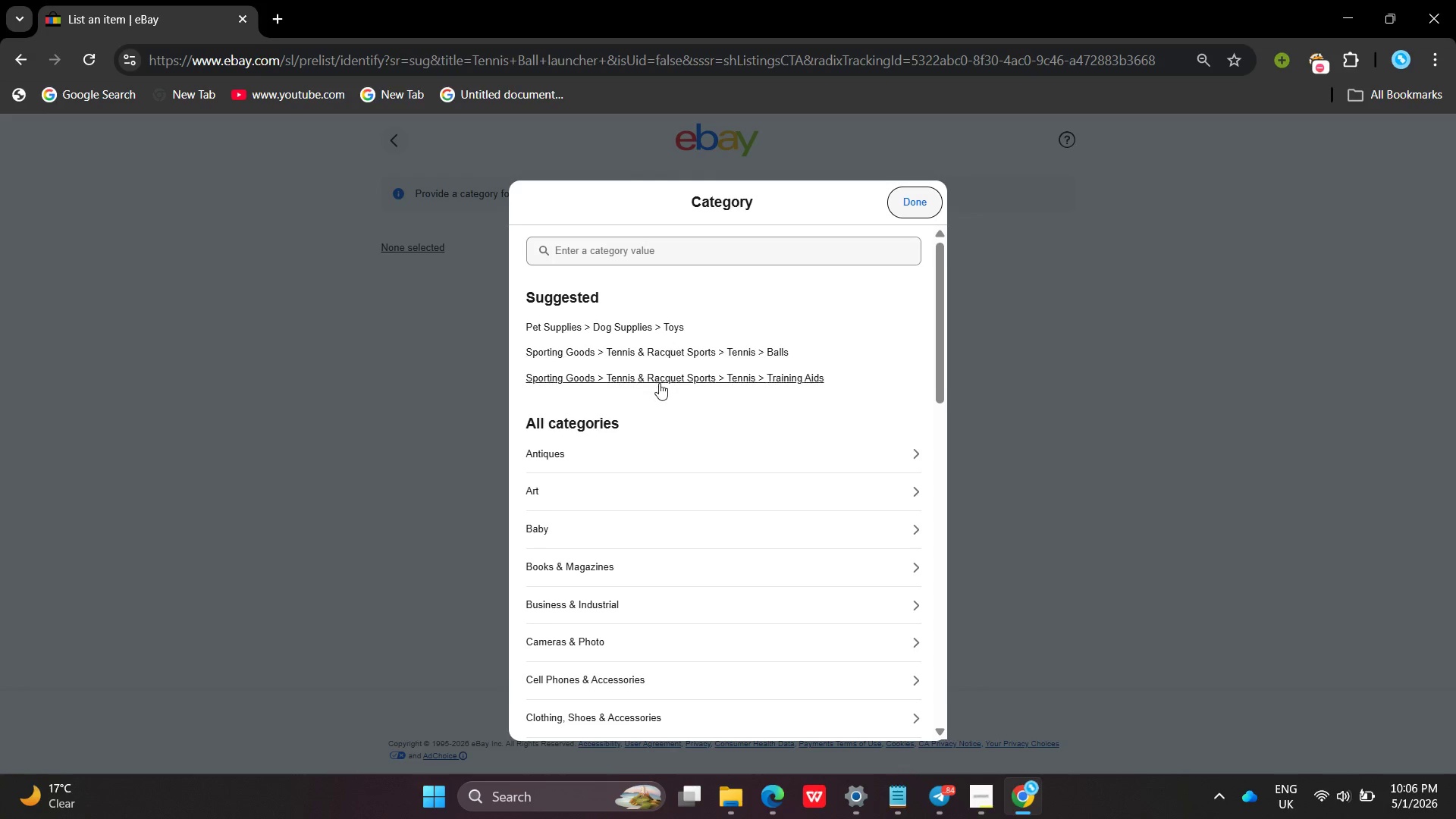 
wait(6.19)
 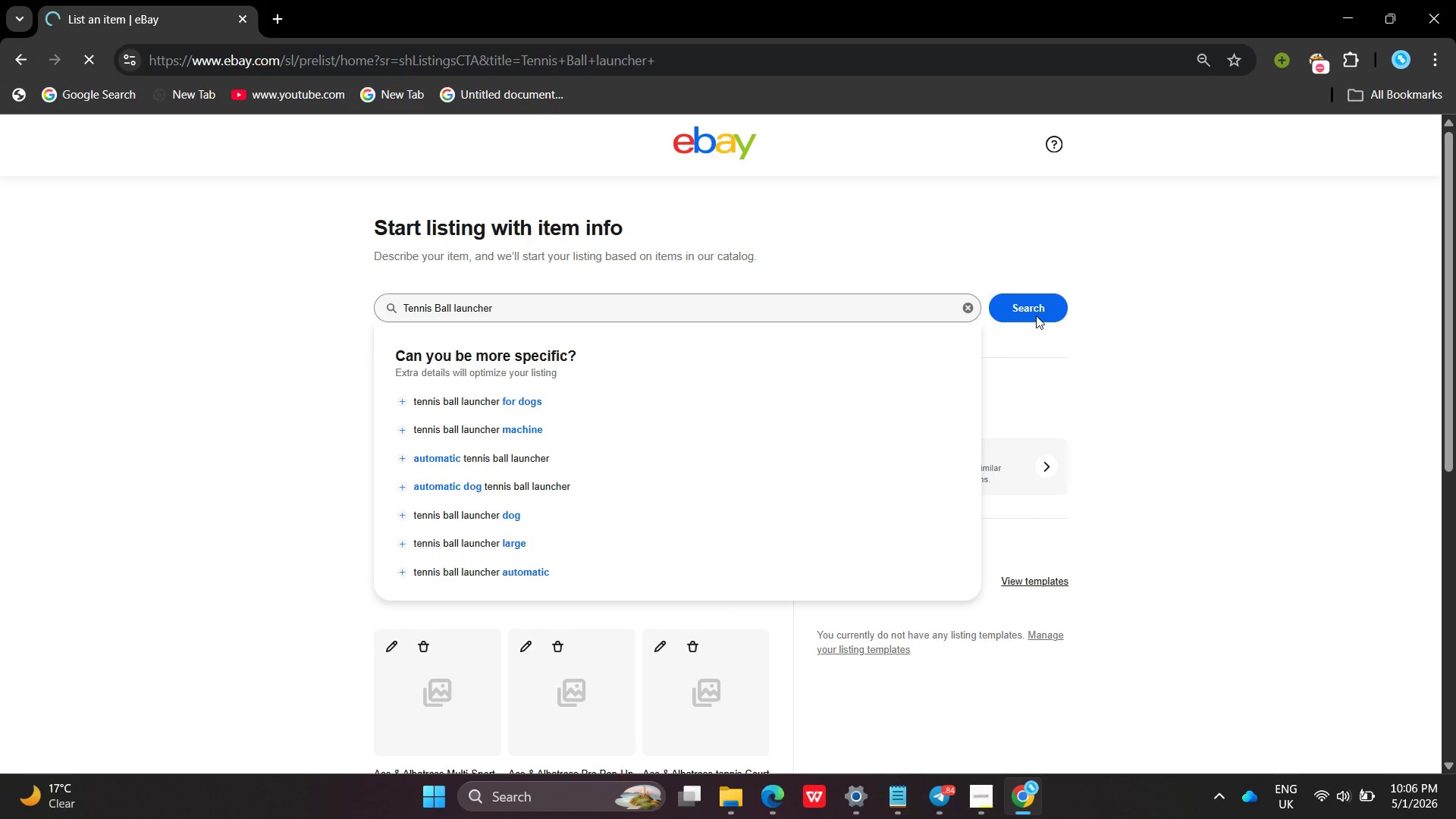 
left_click([659, 347])
 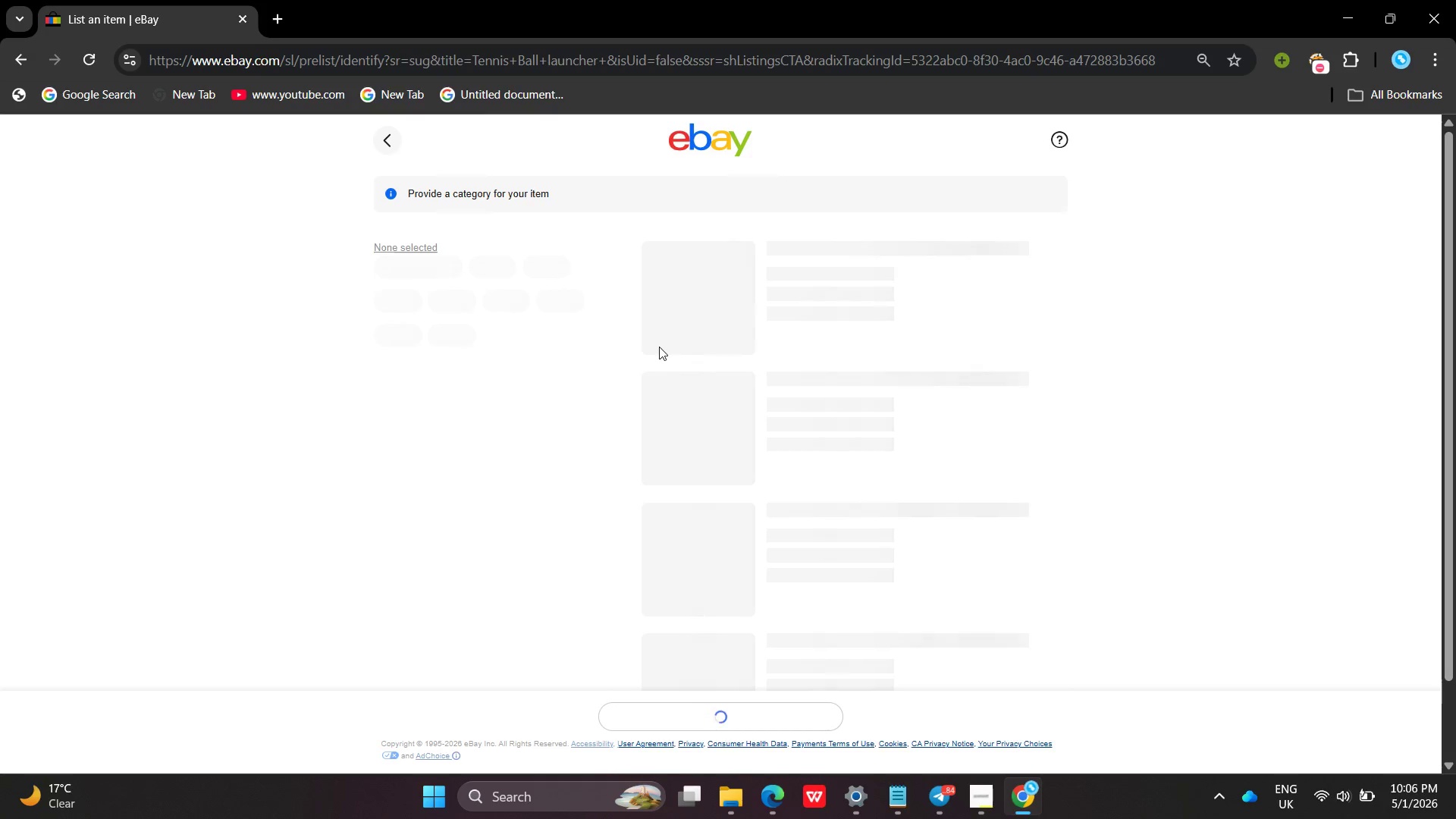 
mouse_move([731, 414])
 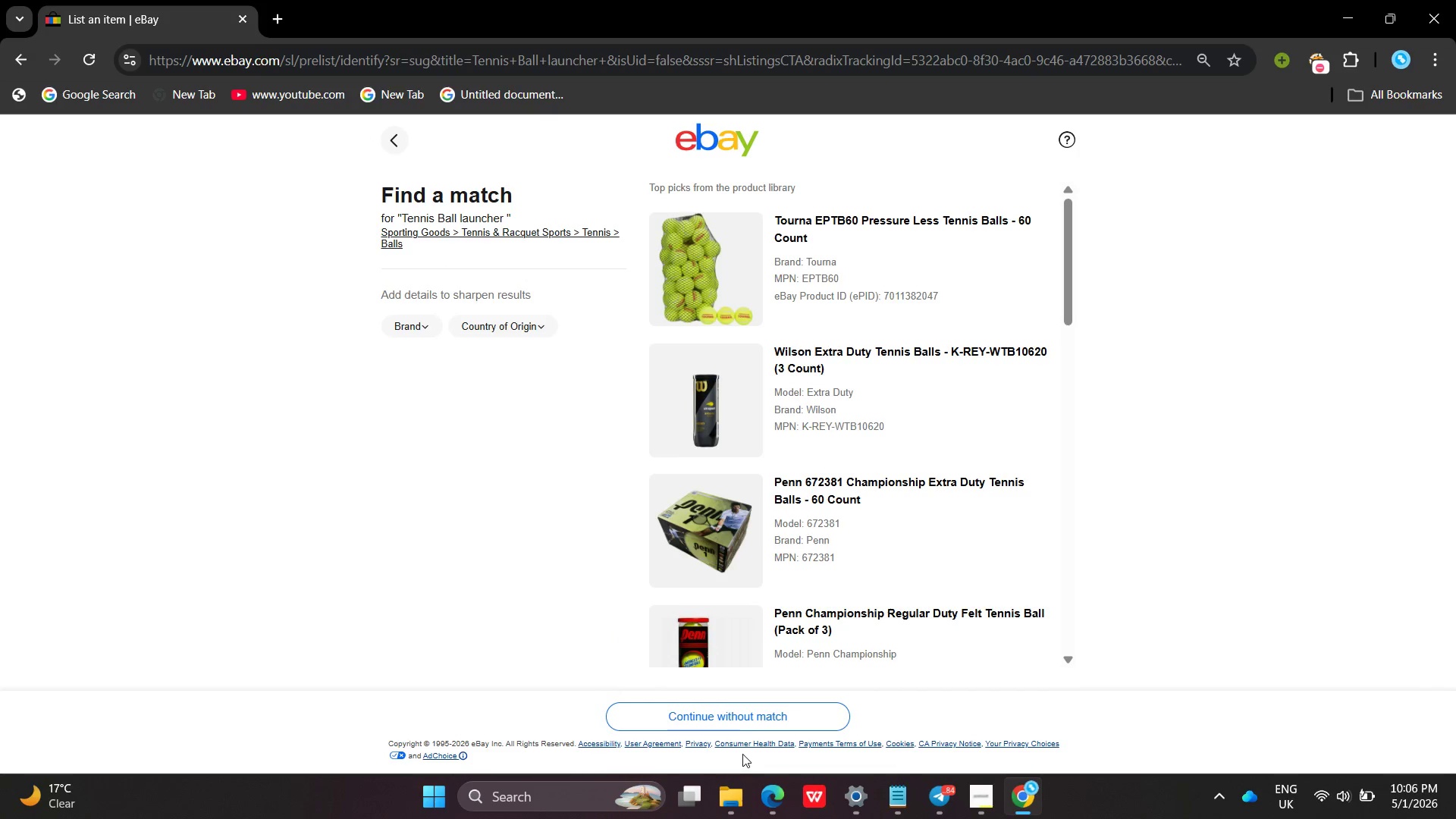 
left_click([742, 723])
 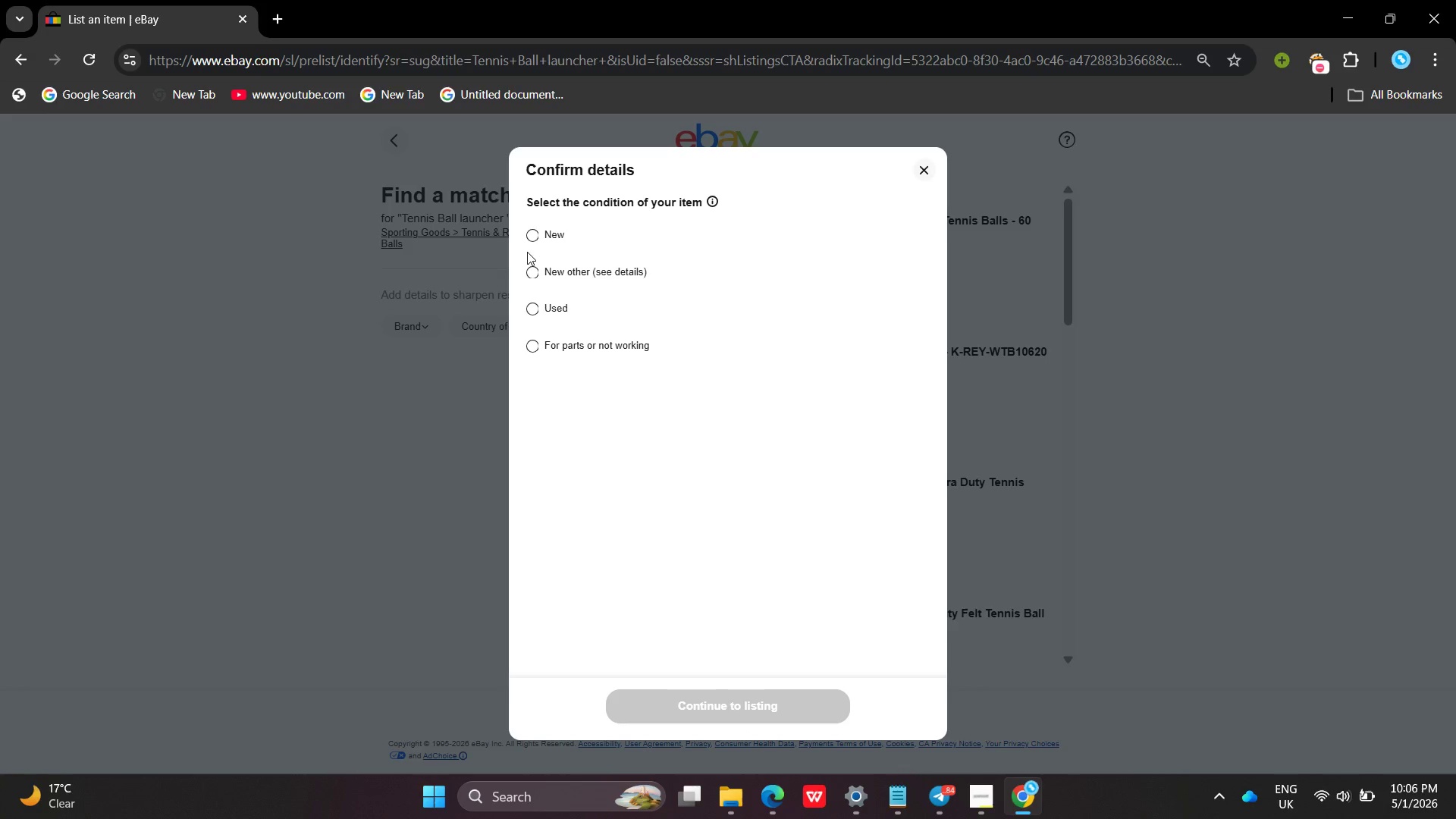 
left_click([528, 242])
 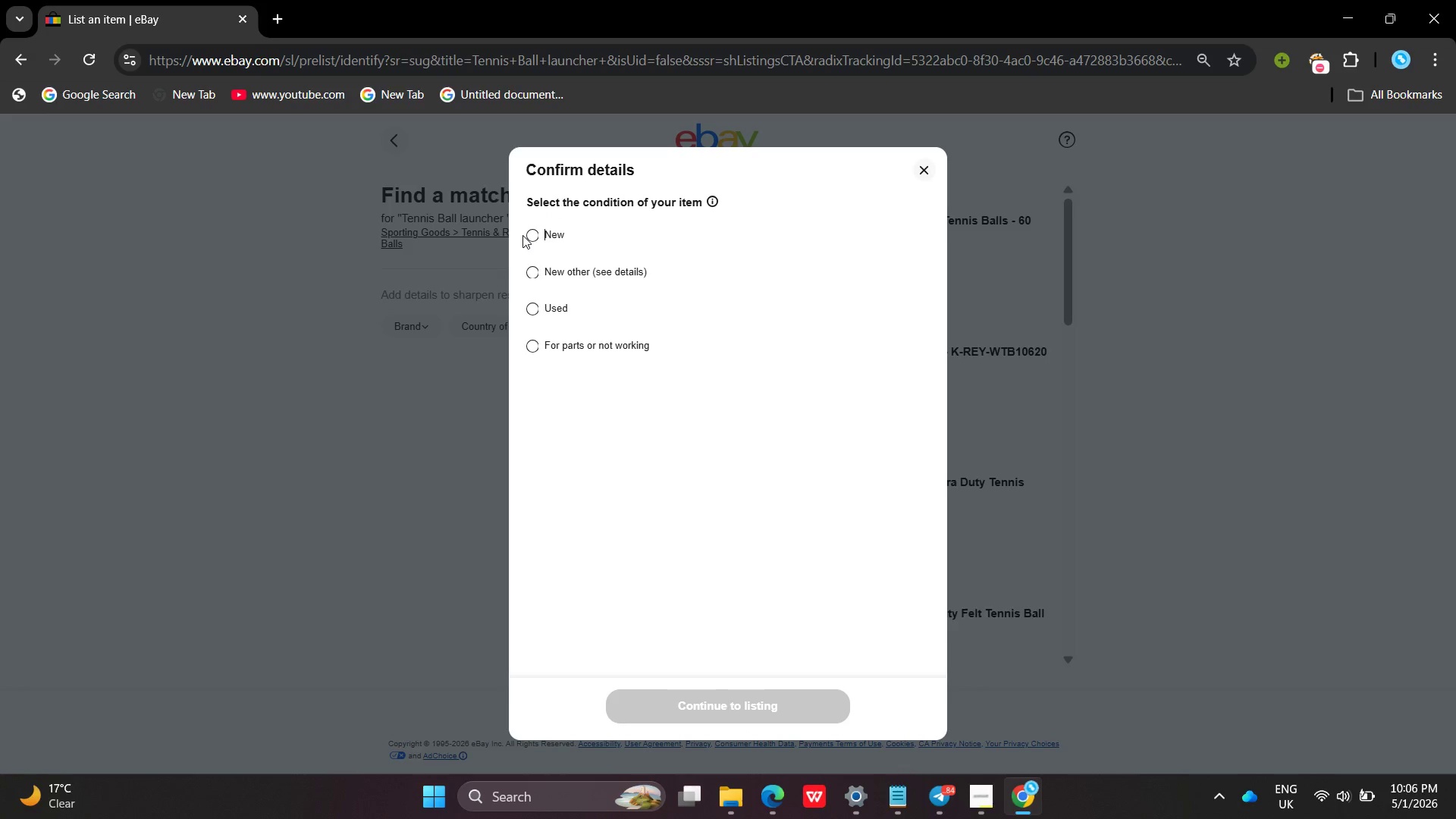 
left_click([529, 234])
 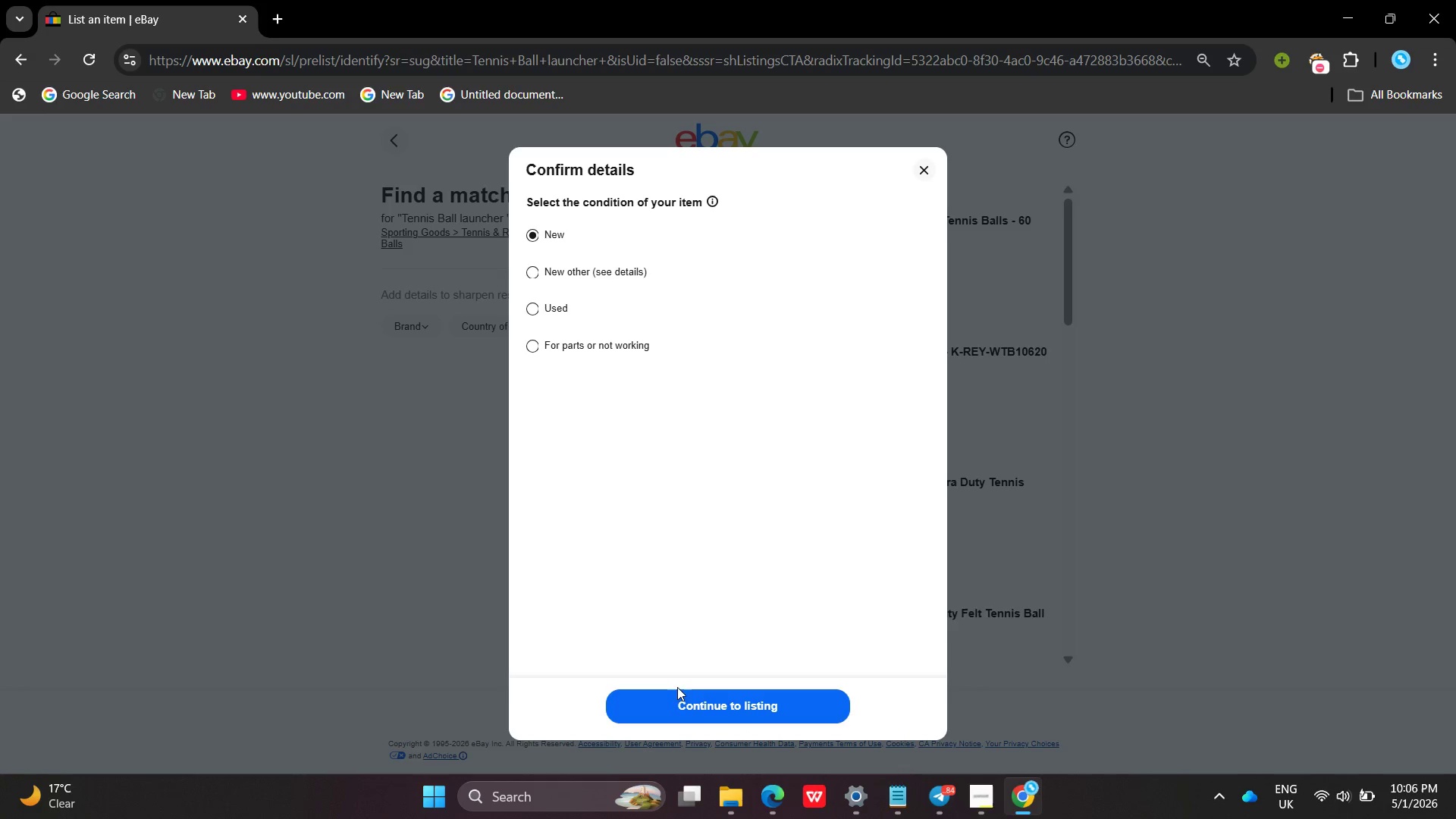 
left_click([679, 696])
 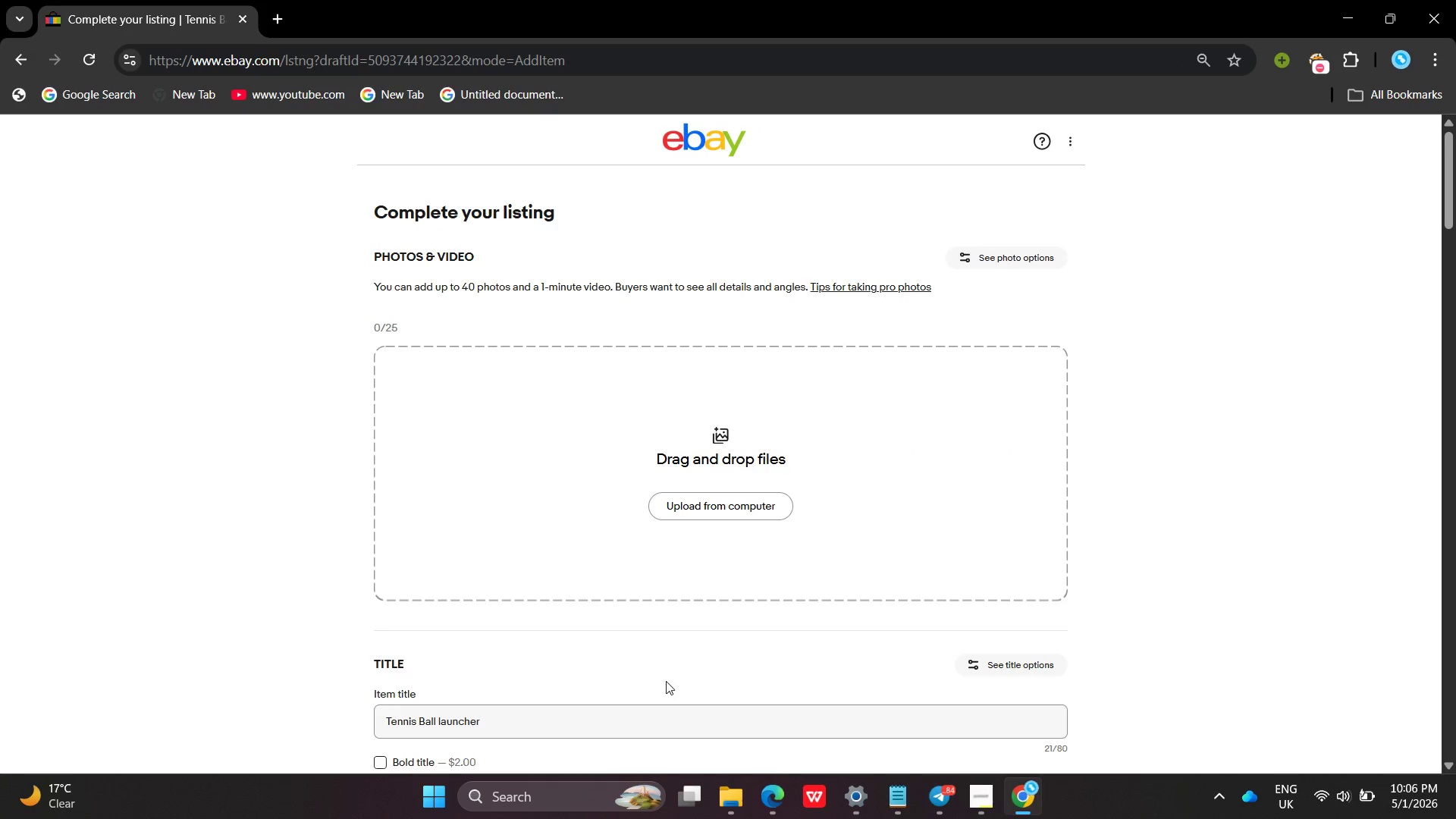 
wait(9.94)
 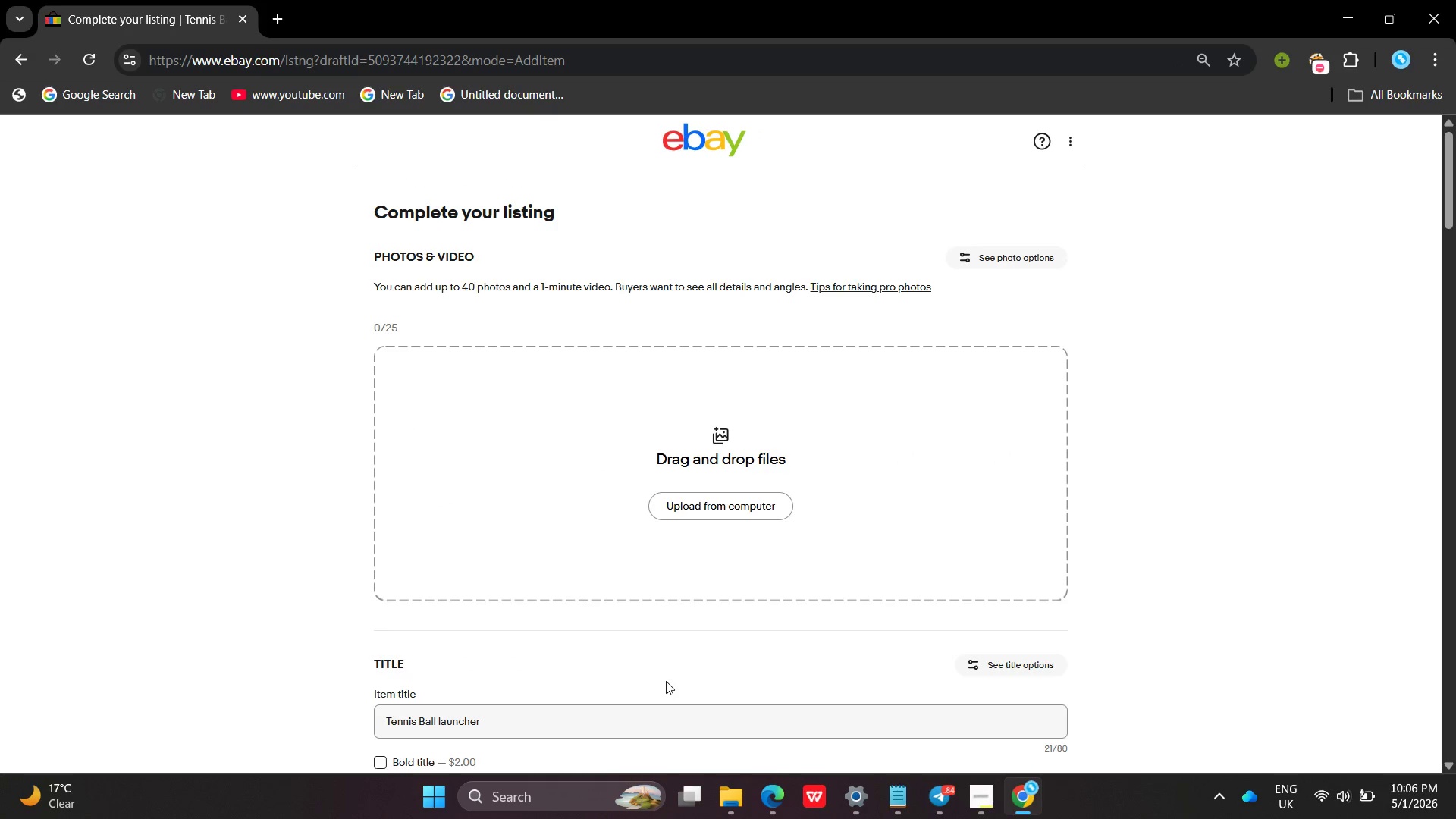 
left_click([384, 728])
 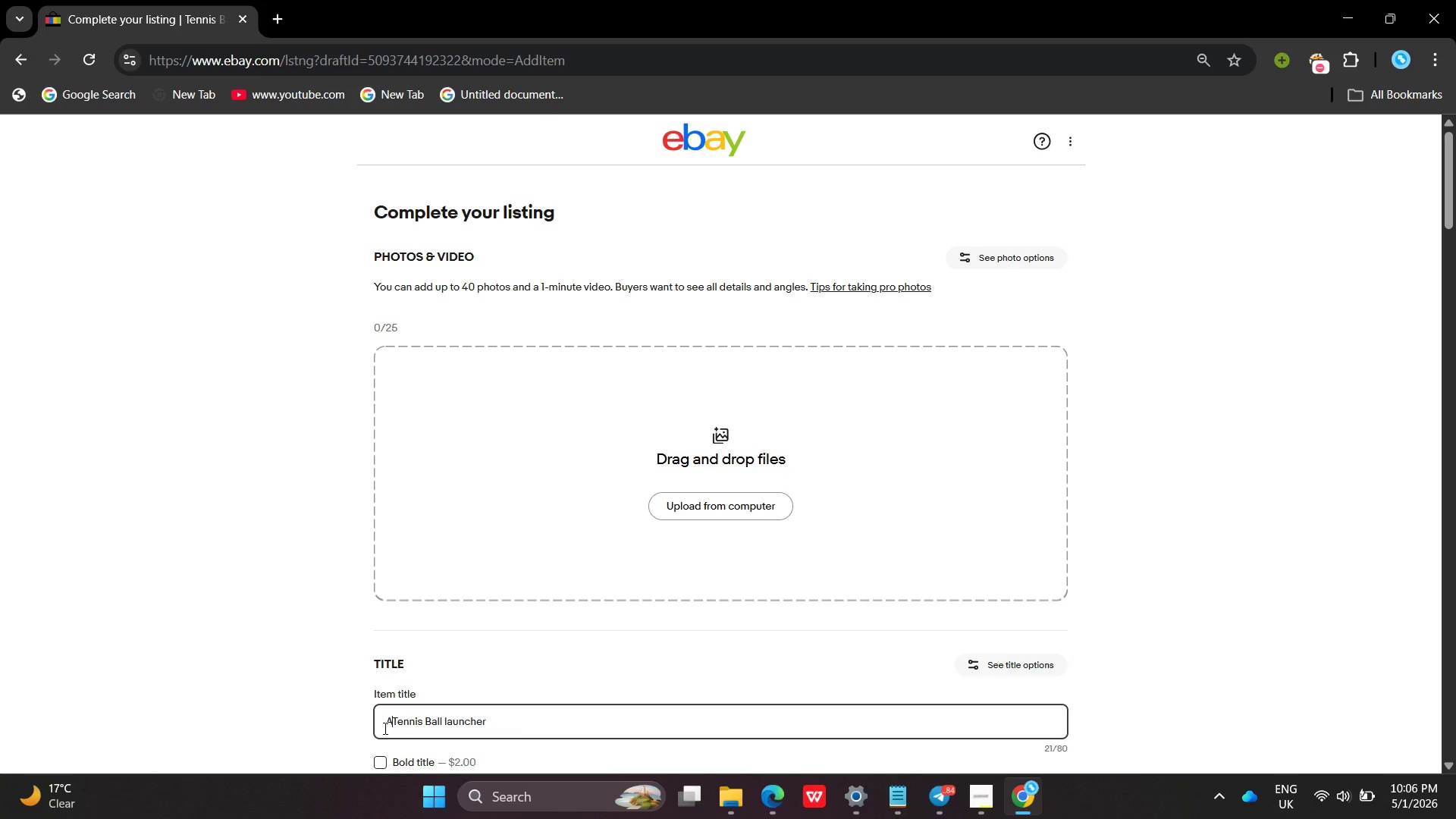 
type(AVe )
key(Backspace)
key(Backspace)
type(ce)
key(Backspace)
key(Backspace)
key(Backspace)
type(ce & ALbatross )
 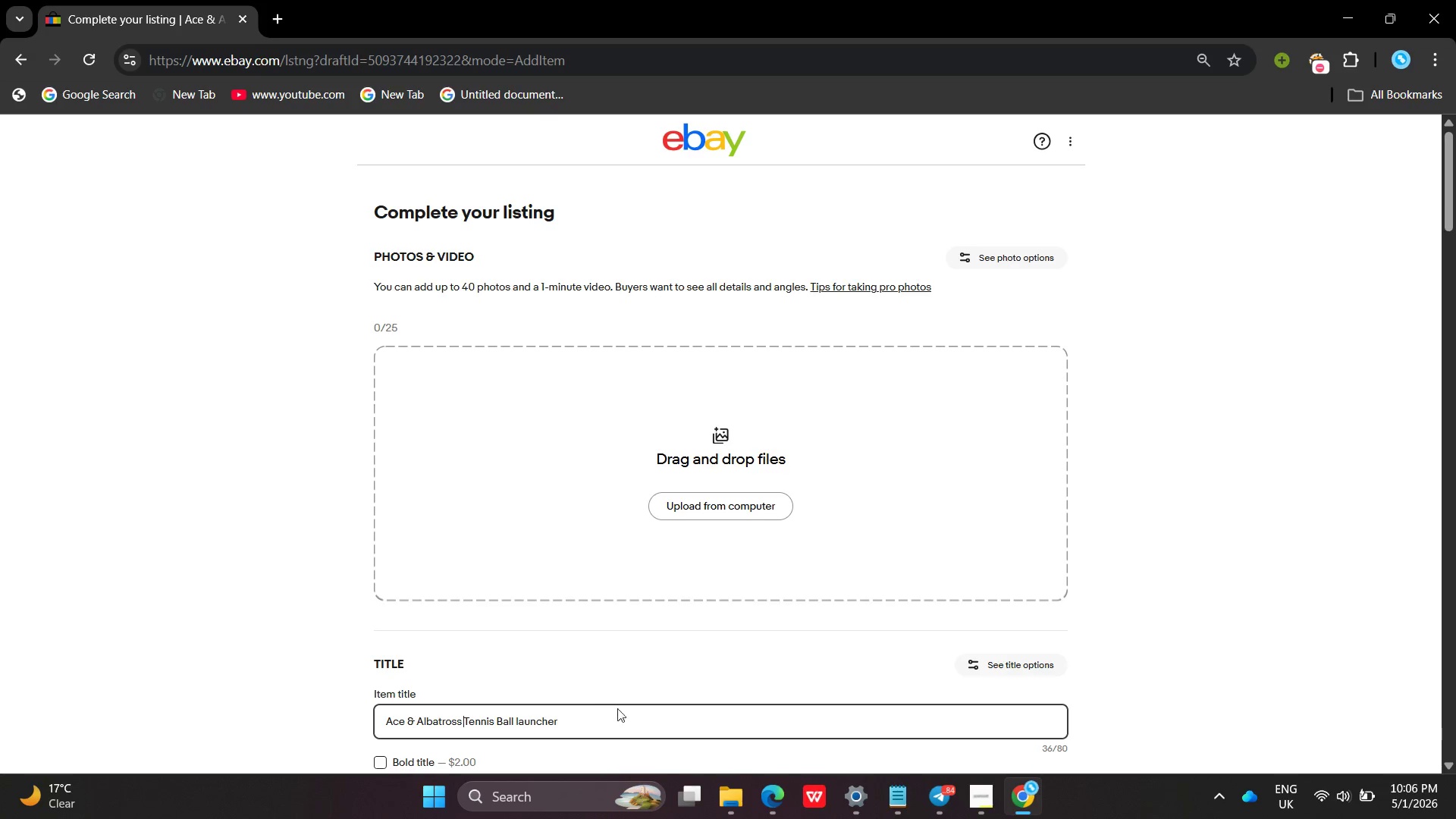 
left_click([600, 735])
 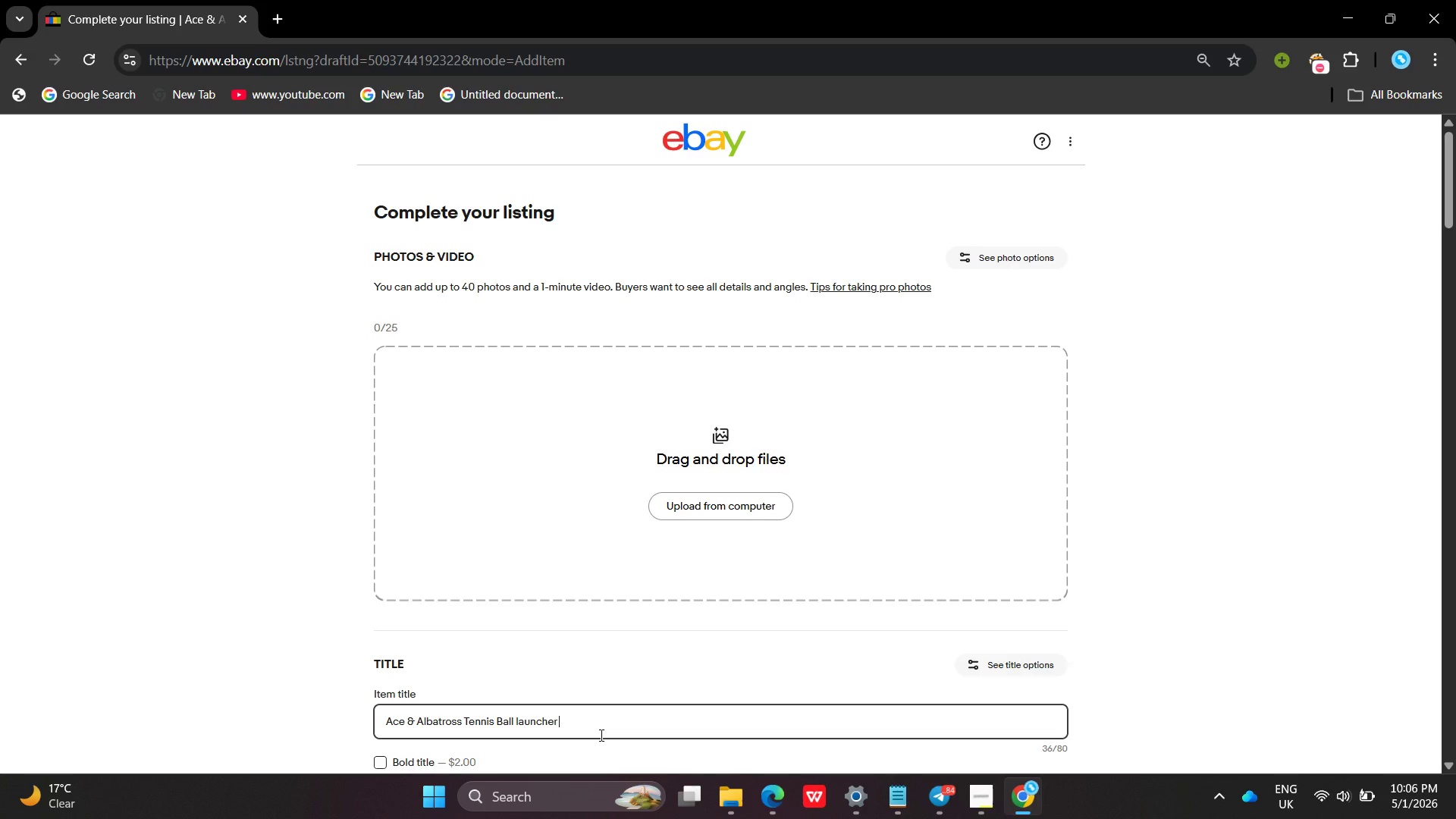 
type(pro A)
key(Backspace)
key(Backspace)
key(Backspace)
key(Backspace)
key(Backspace)
type(PRo AUtomatic Traiing Machine )
 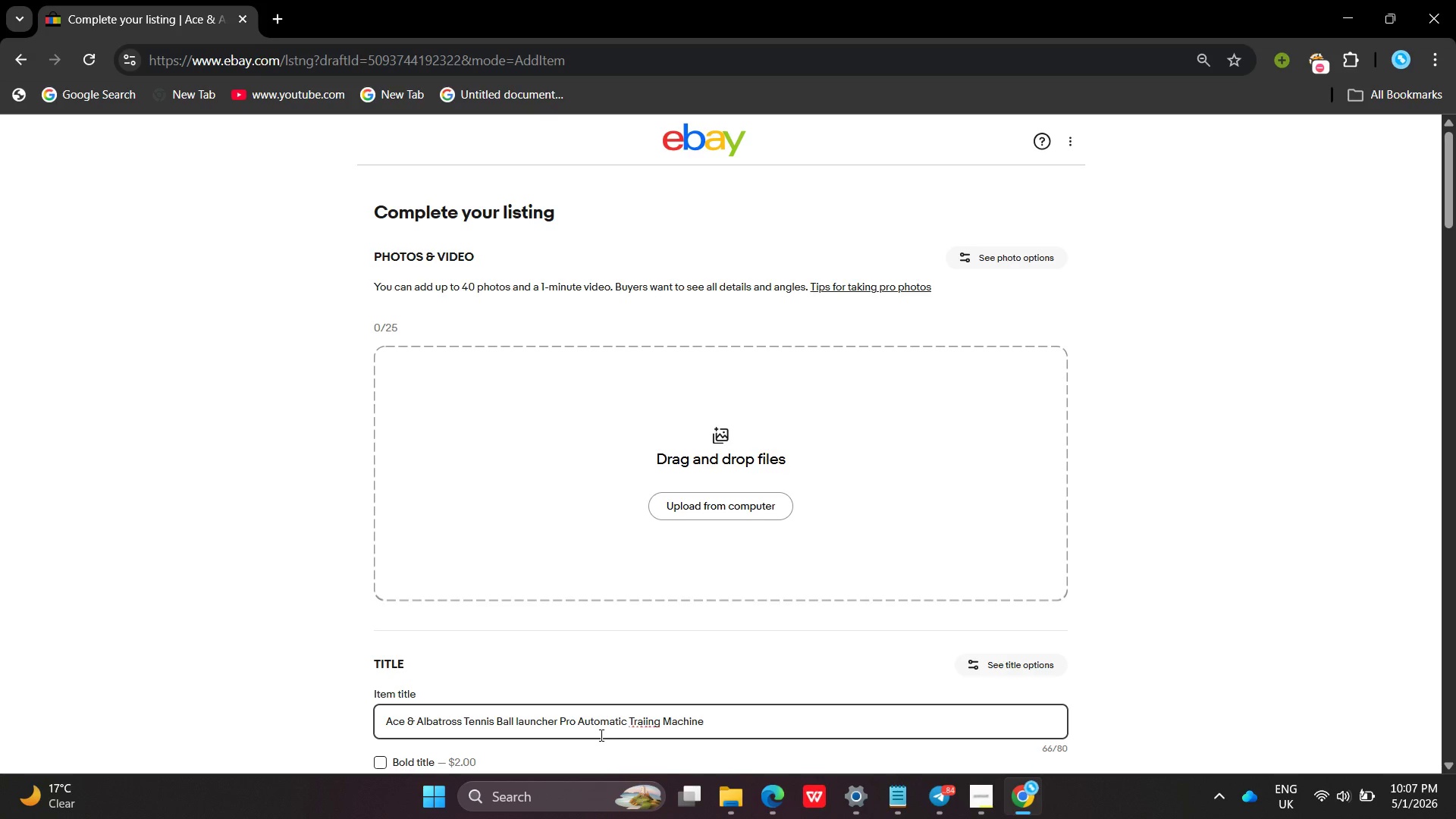 
left_click([647, 720])
 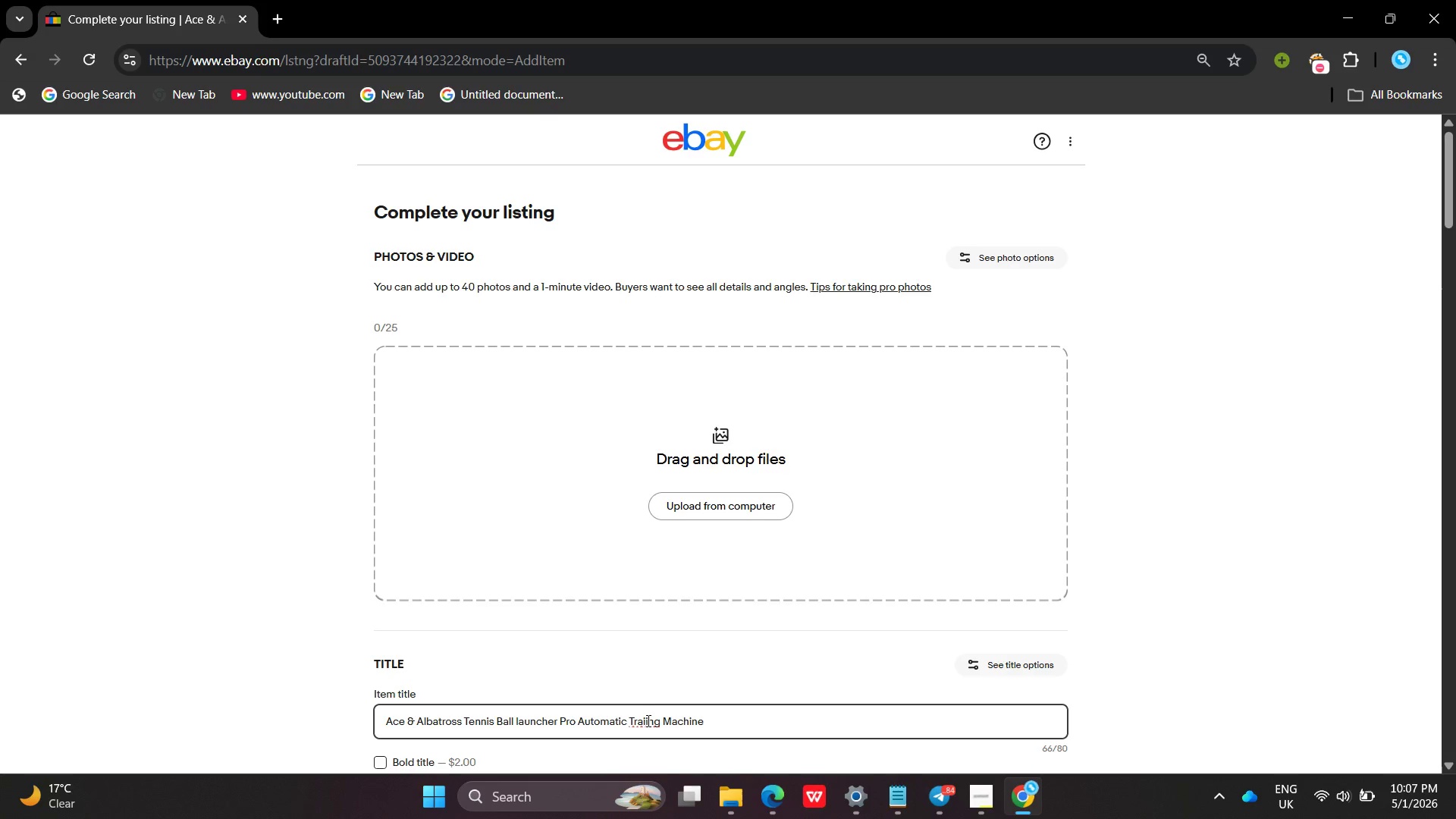 
left_click([646, 720])
 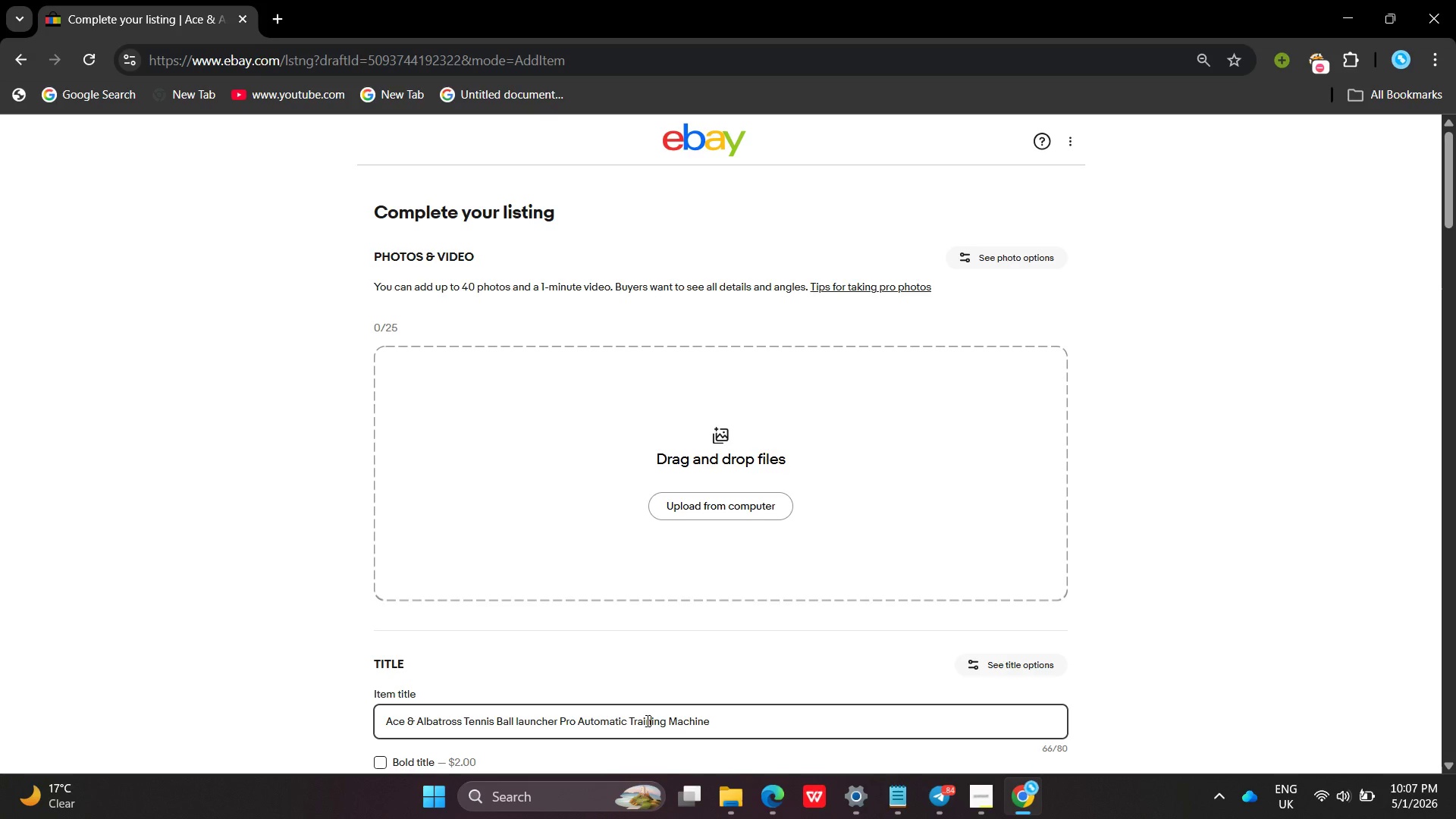 
key(N)
 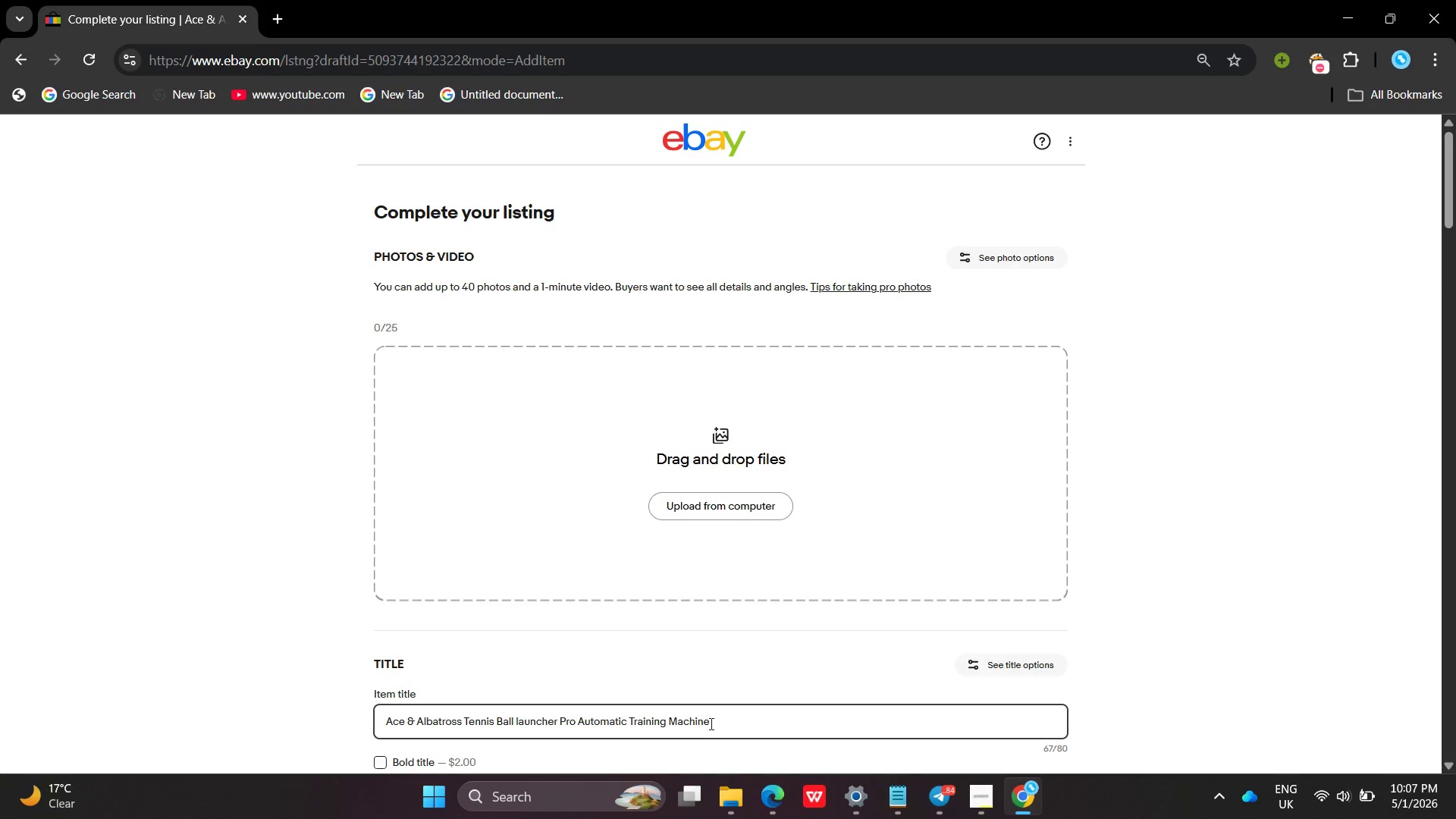 
left_click([736, 720])
 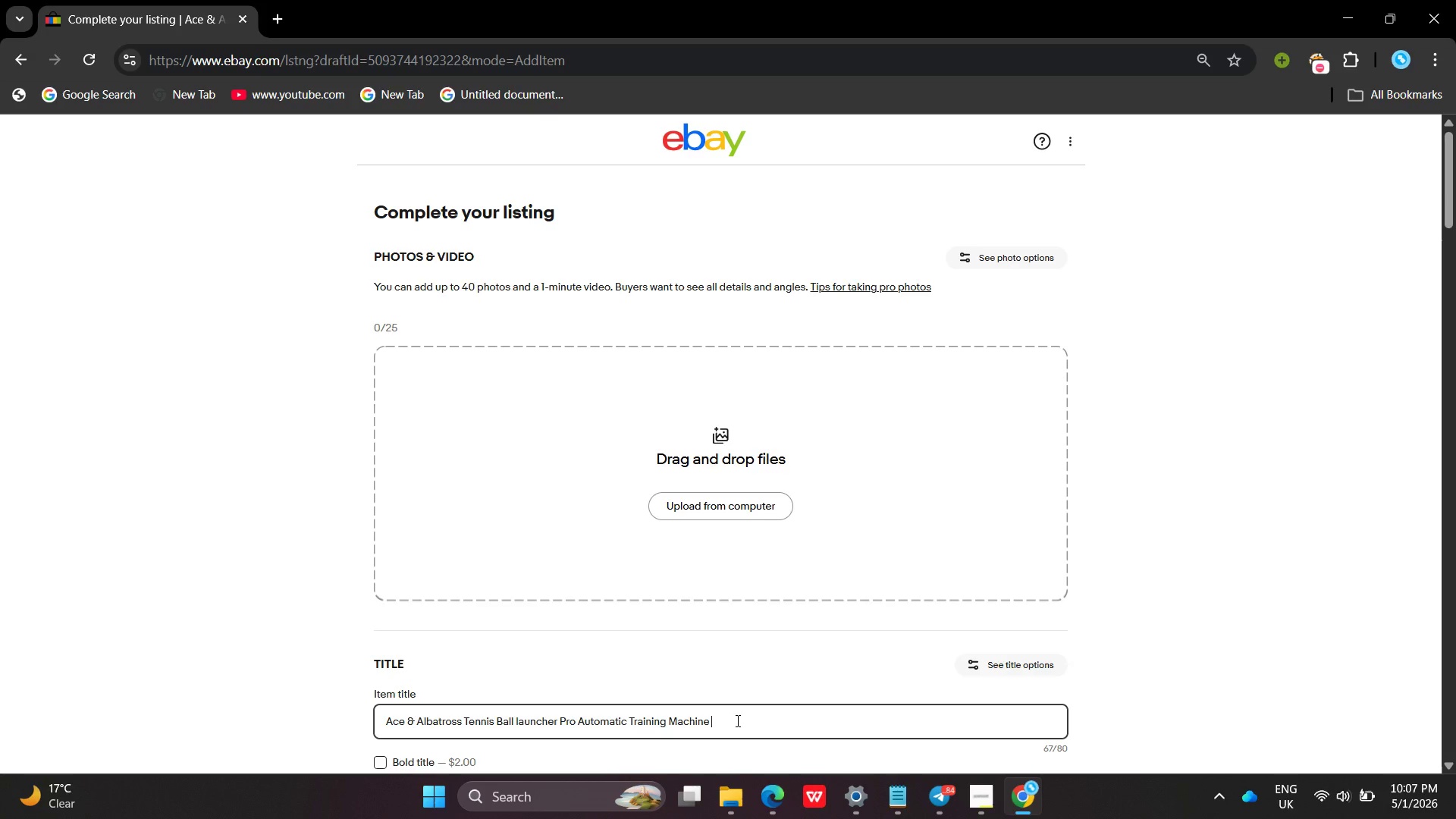 
type(SYss)
key(Backspace)
type(tem)
 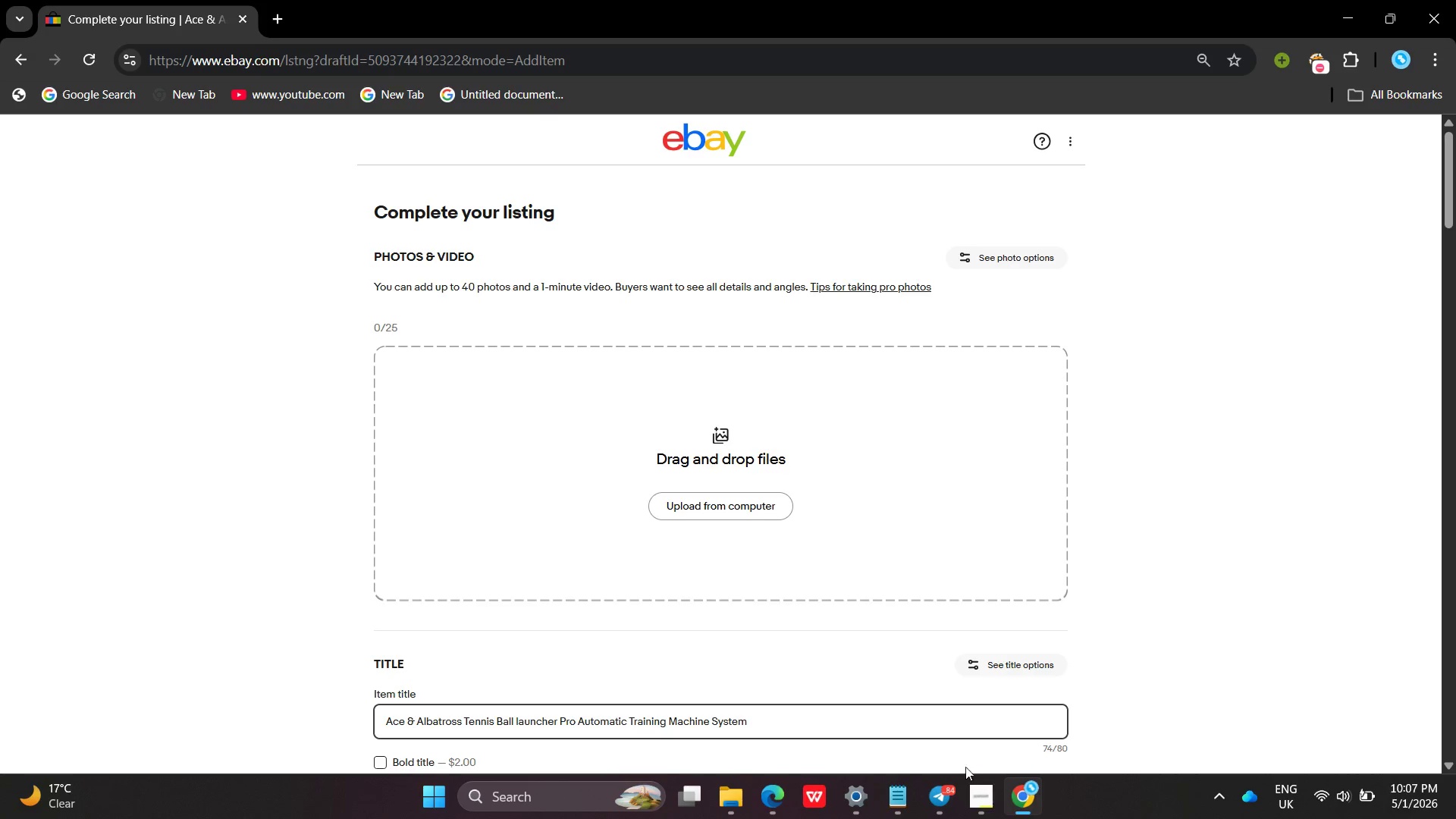 
left_click([987, 801])